 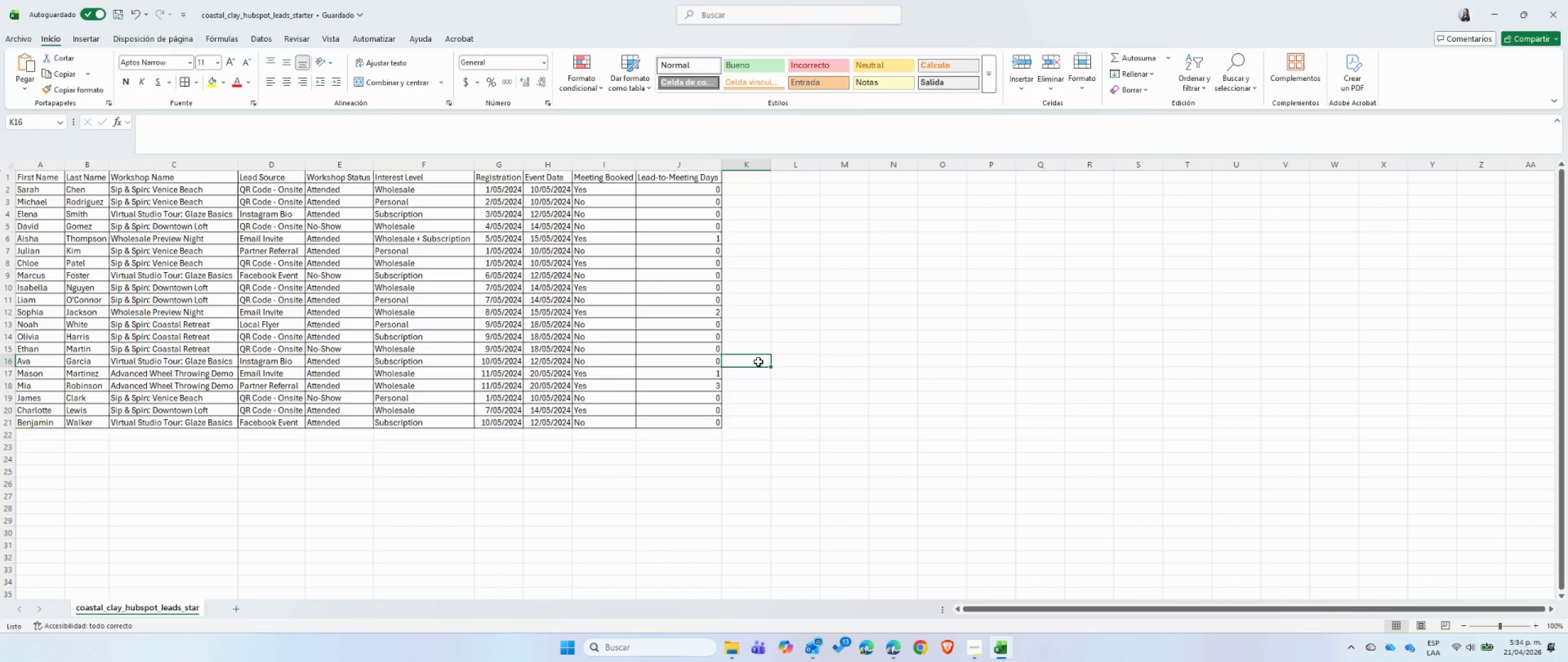 
left_click([1558, 18])
 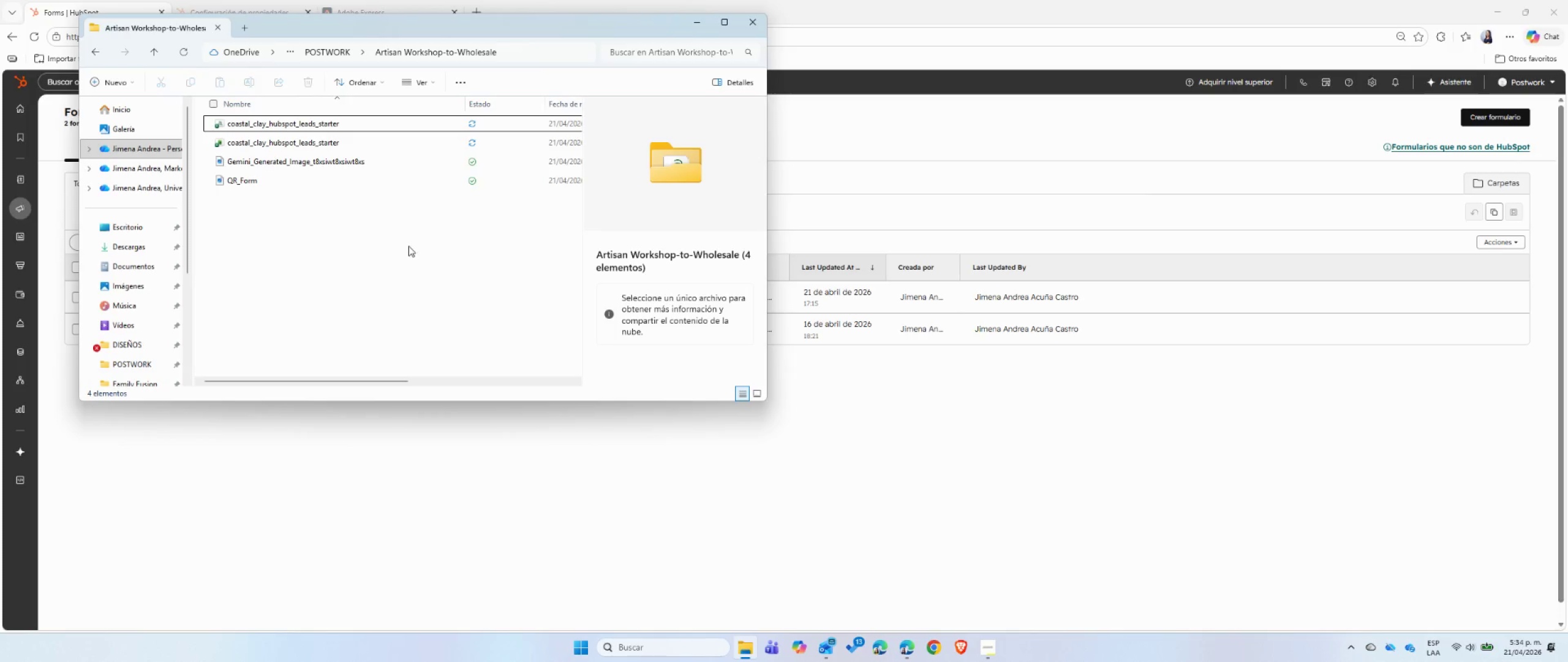 
left_click([279, 140])
 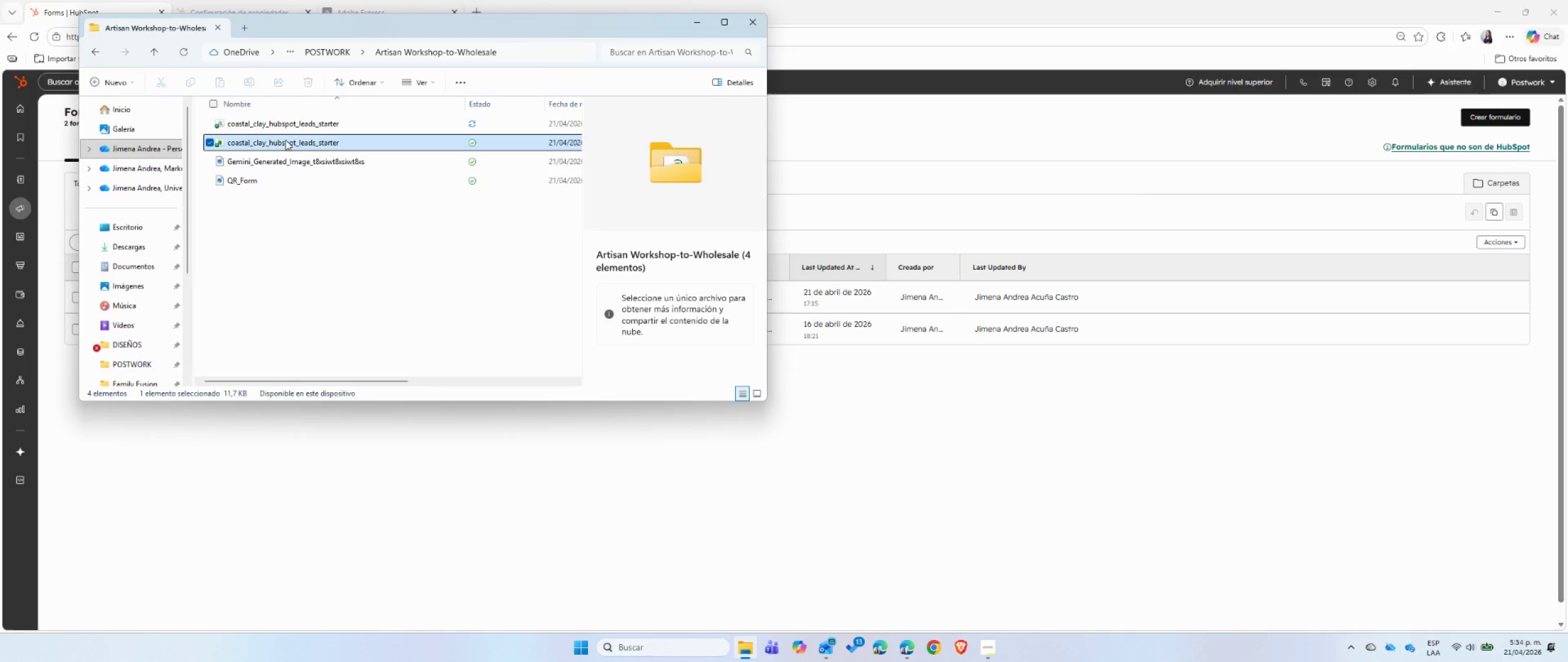 
double_click([285, 140])
 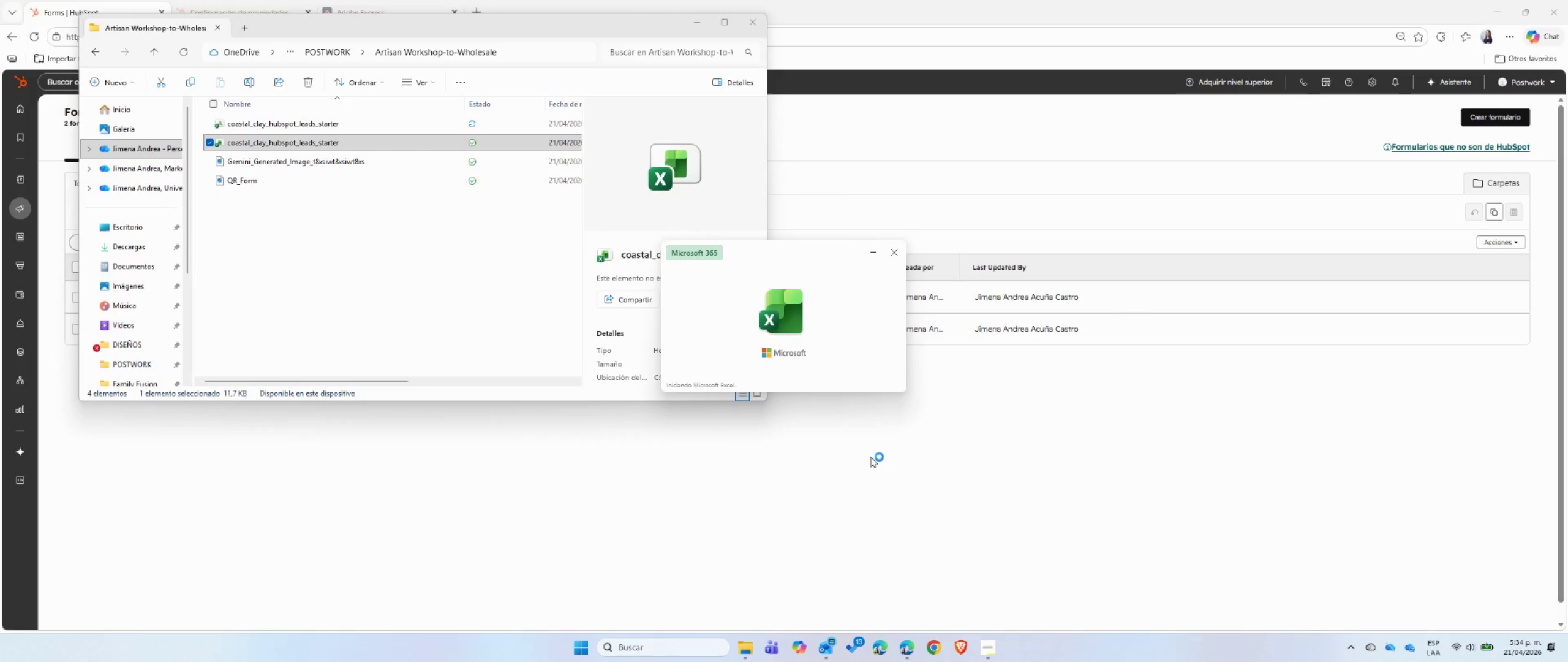 
wait(15.11)
 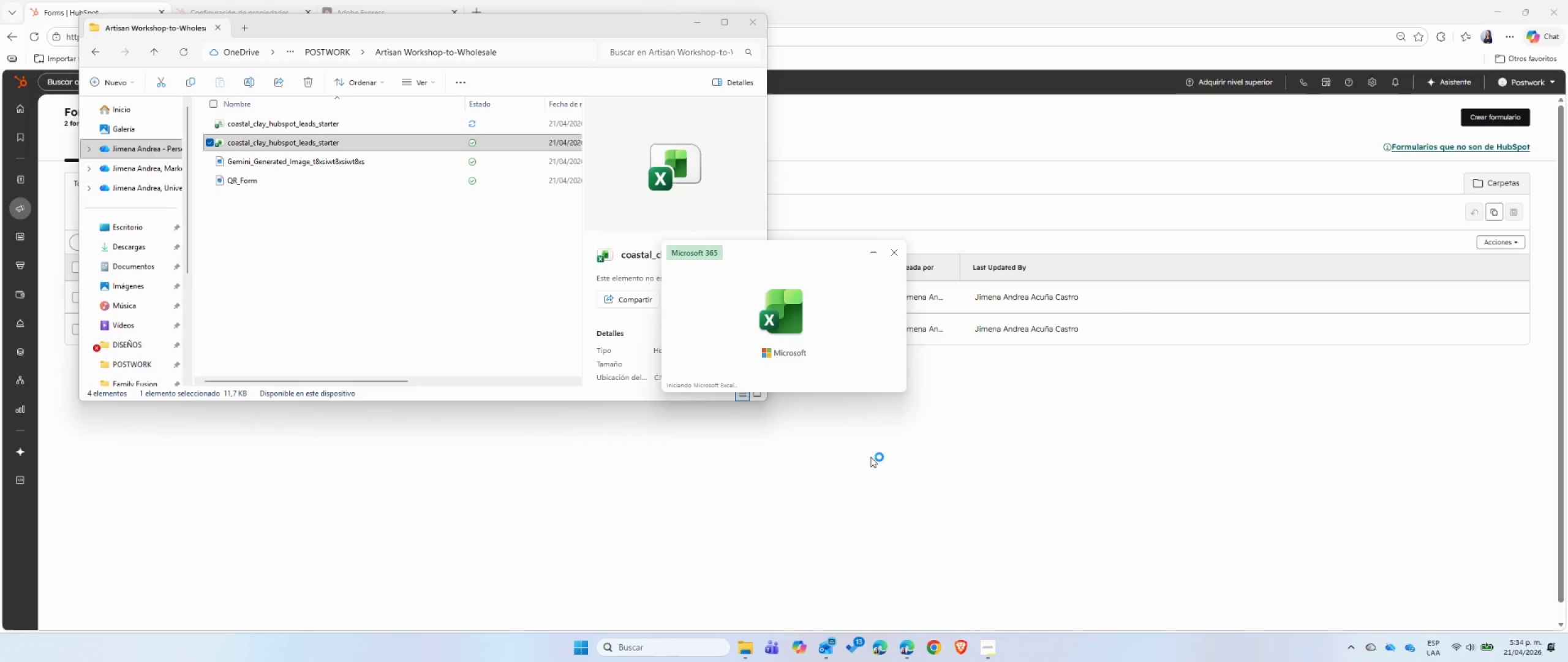 
left_click([837, 417])
 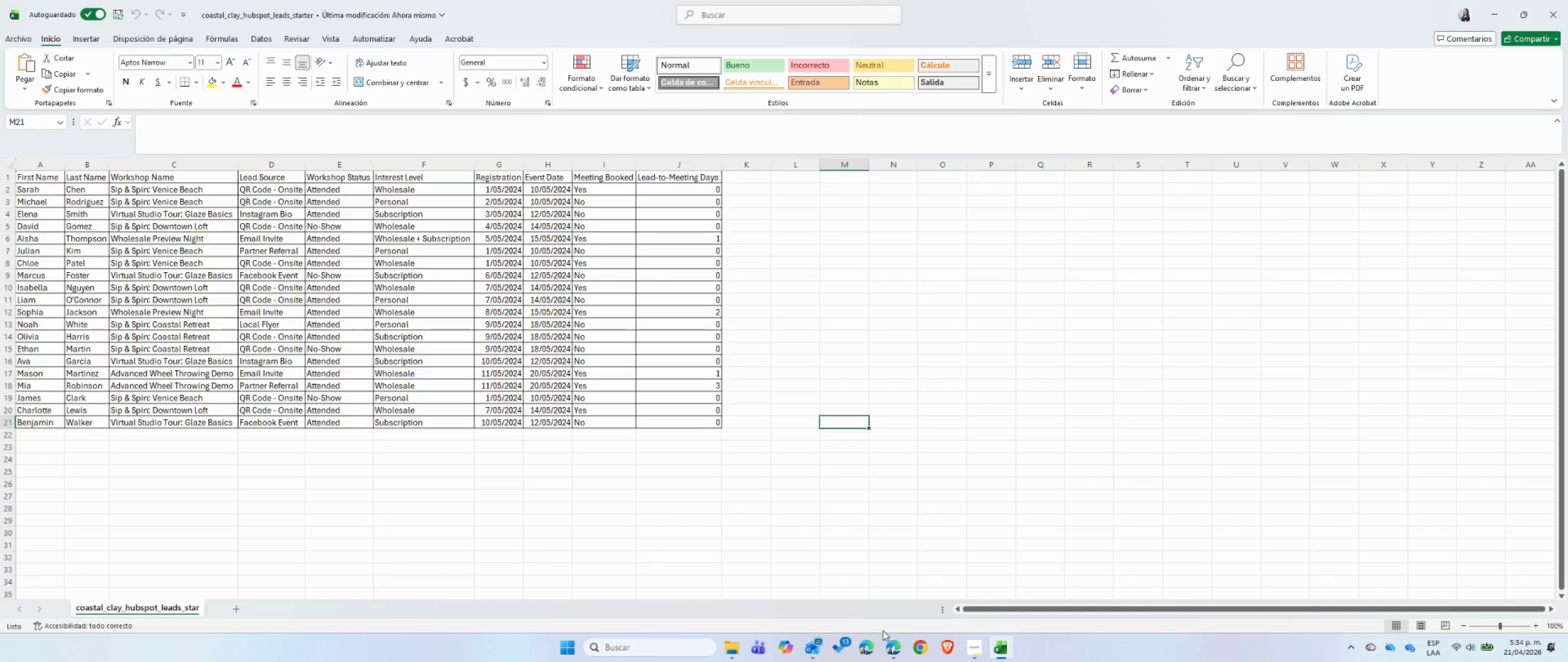 
left_click([892, 650])
 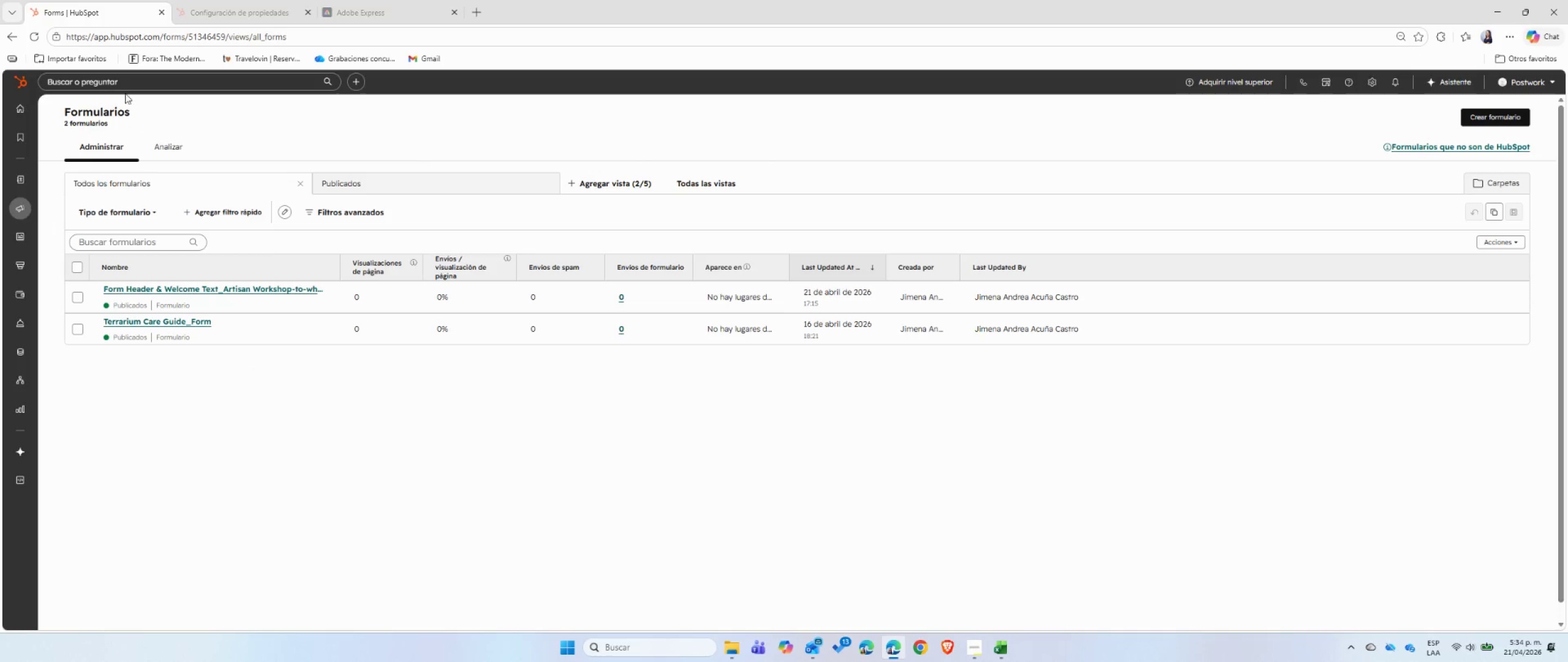 
left_click([238, 10])
 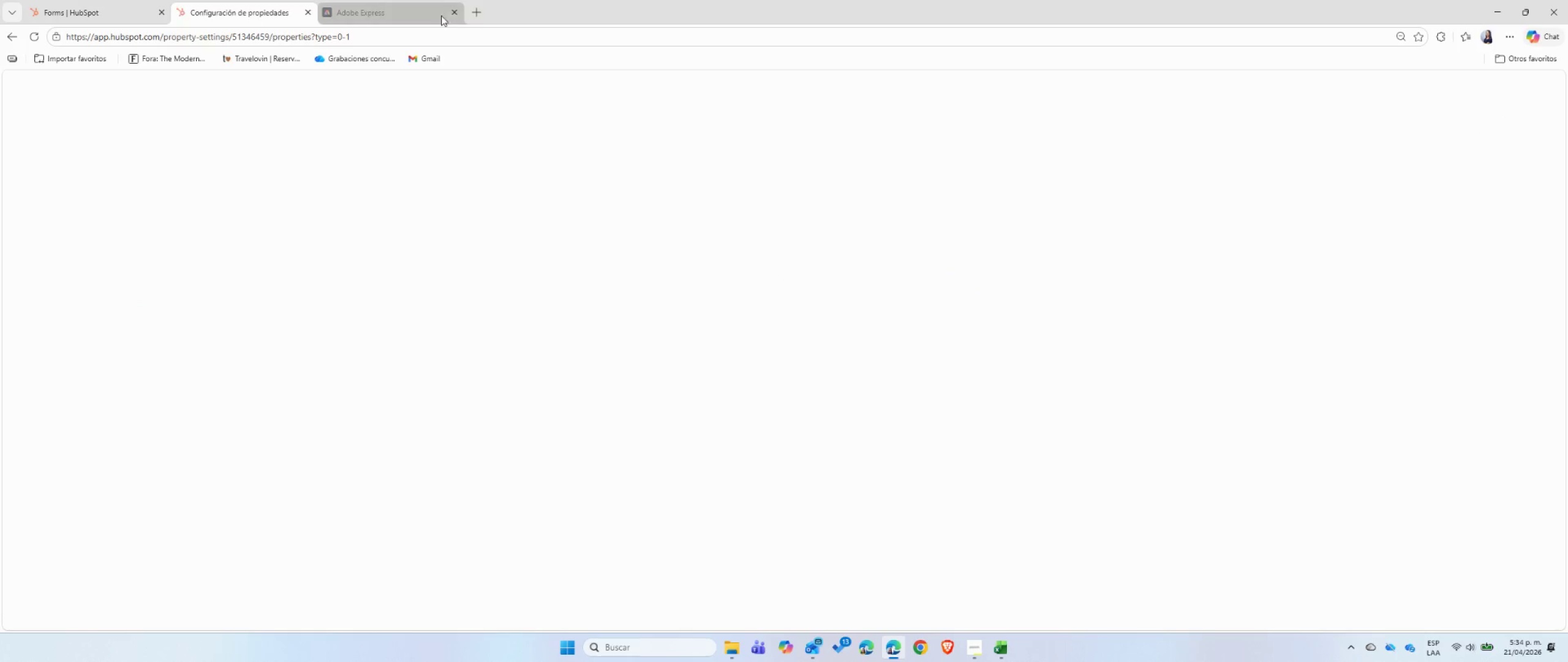 
left_click([456, 11])
 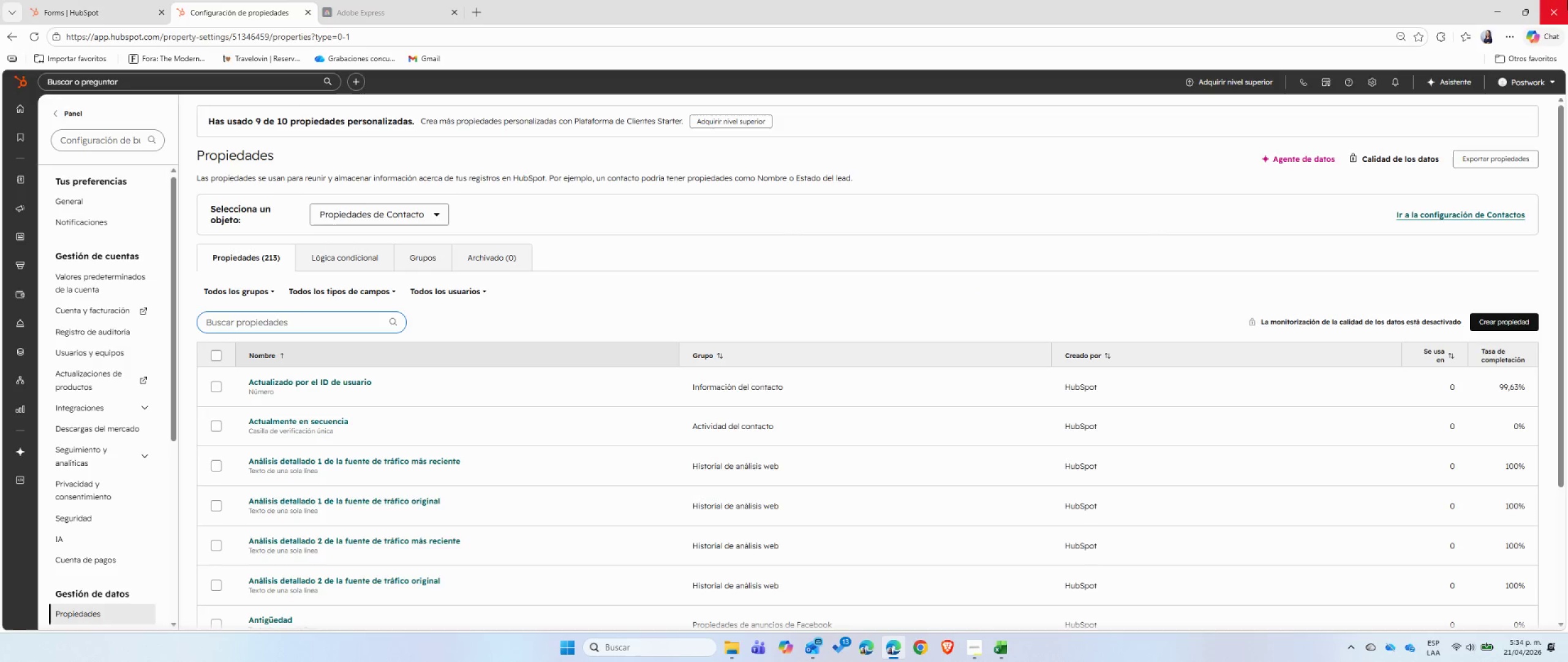 
mouse_move([1526, 12])
 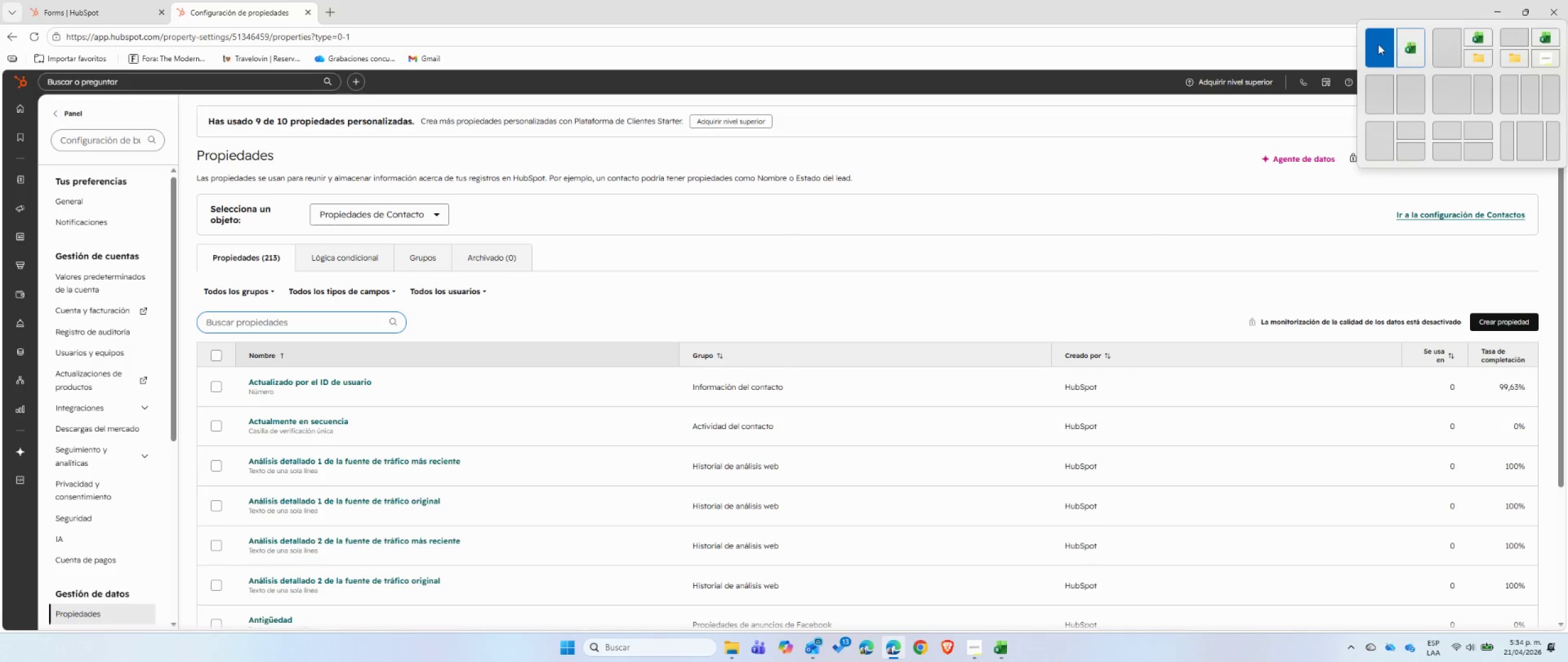 
left_click([1378, 44])
 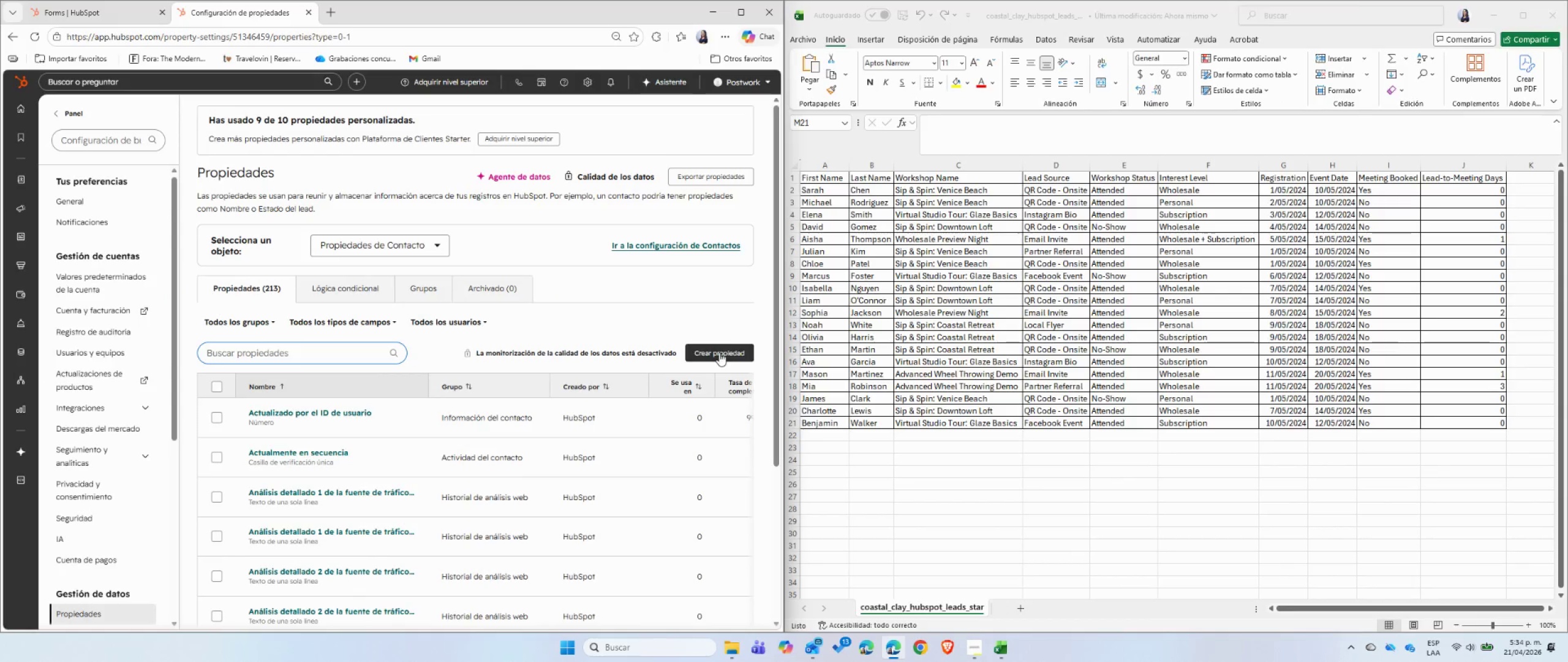 
scroll: coordinate [979, 378], scroll_direction: up, amount: 3.0
 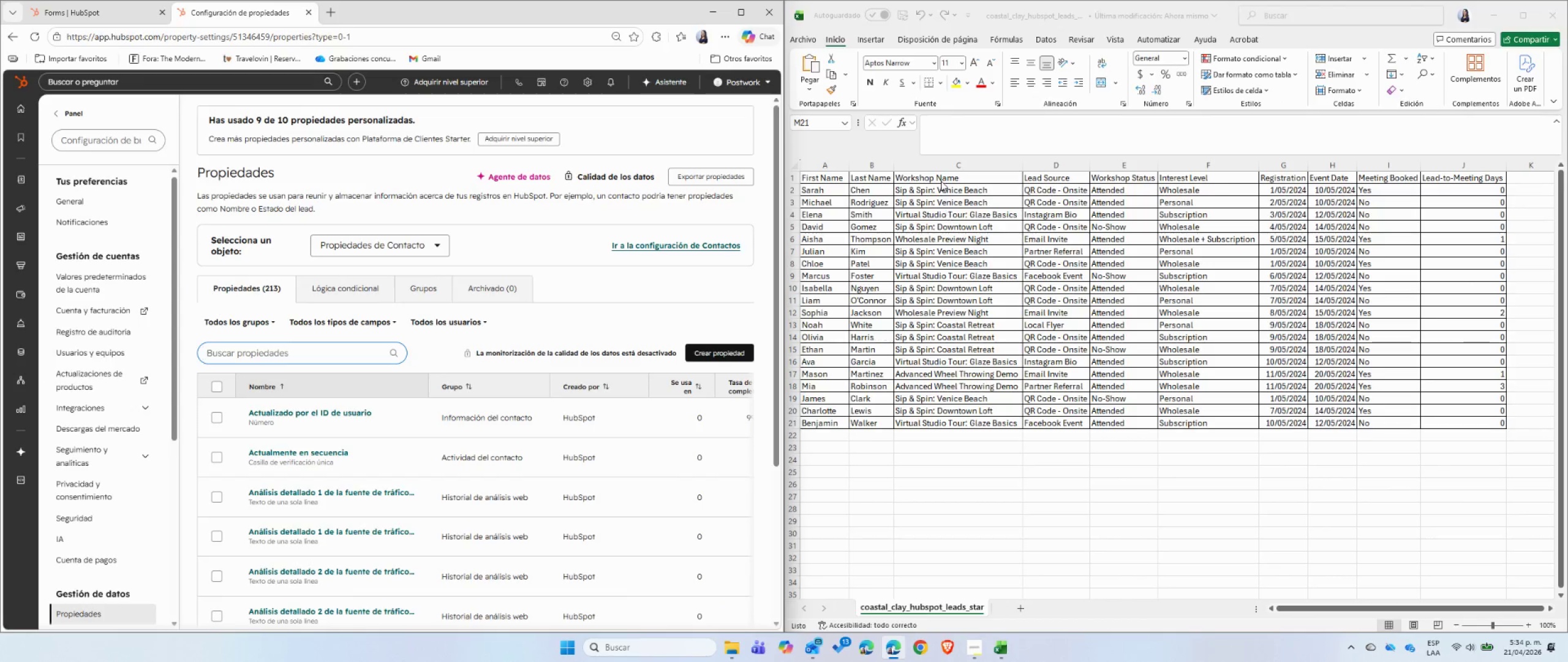 
left_click([940, 177])
 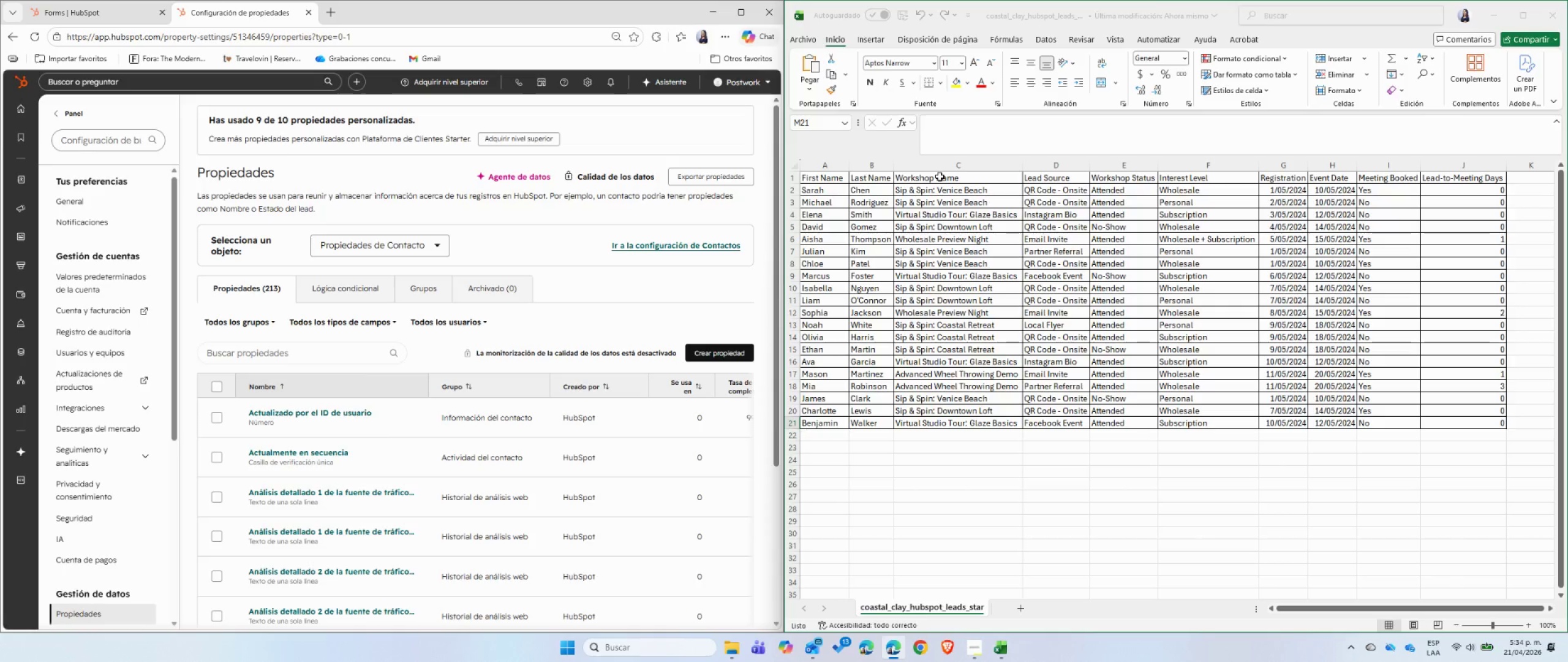 
left_click([940, 177])
 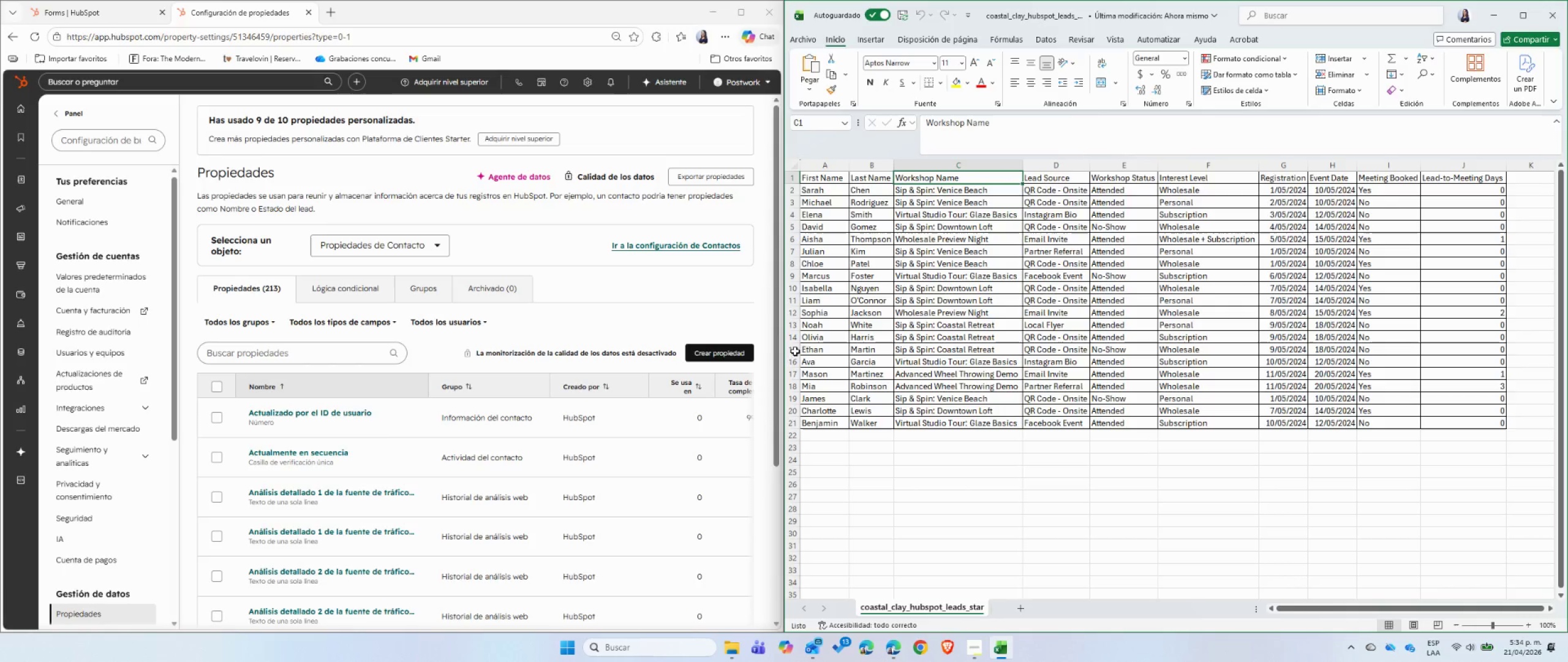 
left_click([705, 348])
 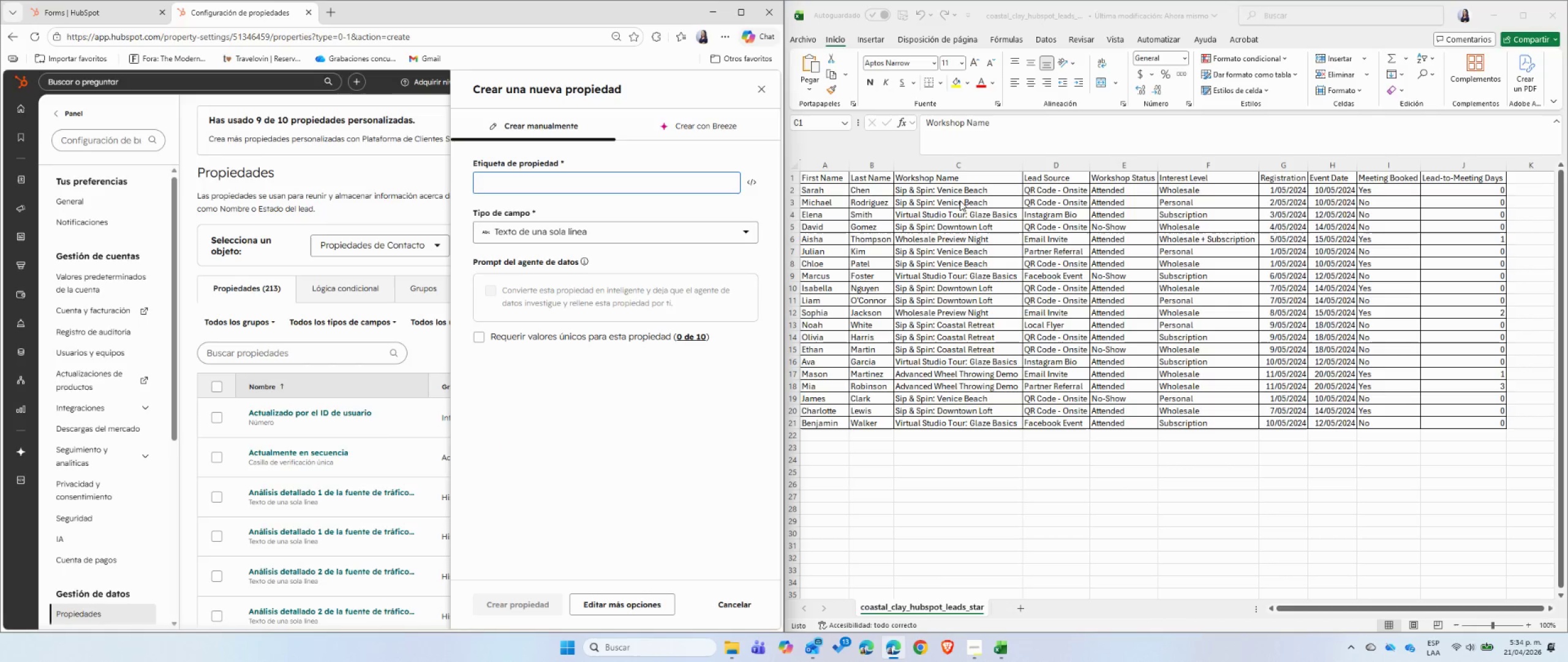 
left_click([934, 175])
 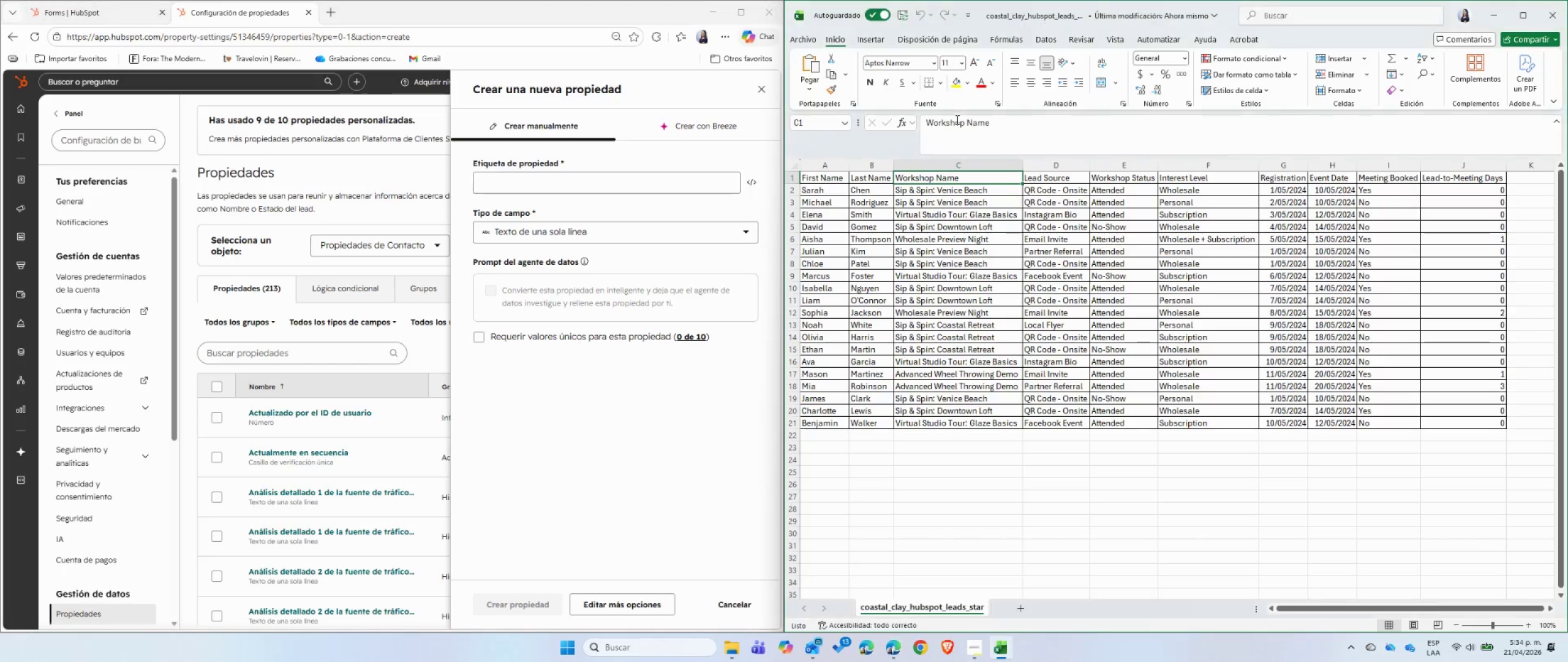 
double_click([956, 120])
 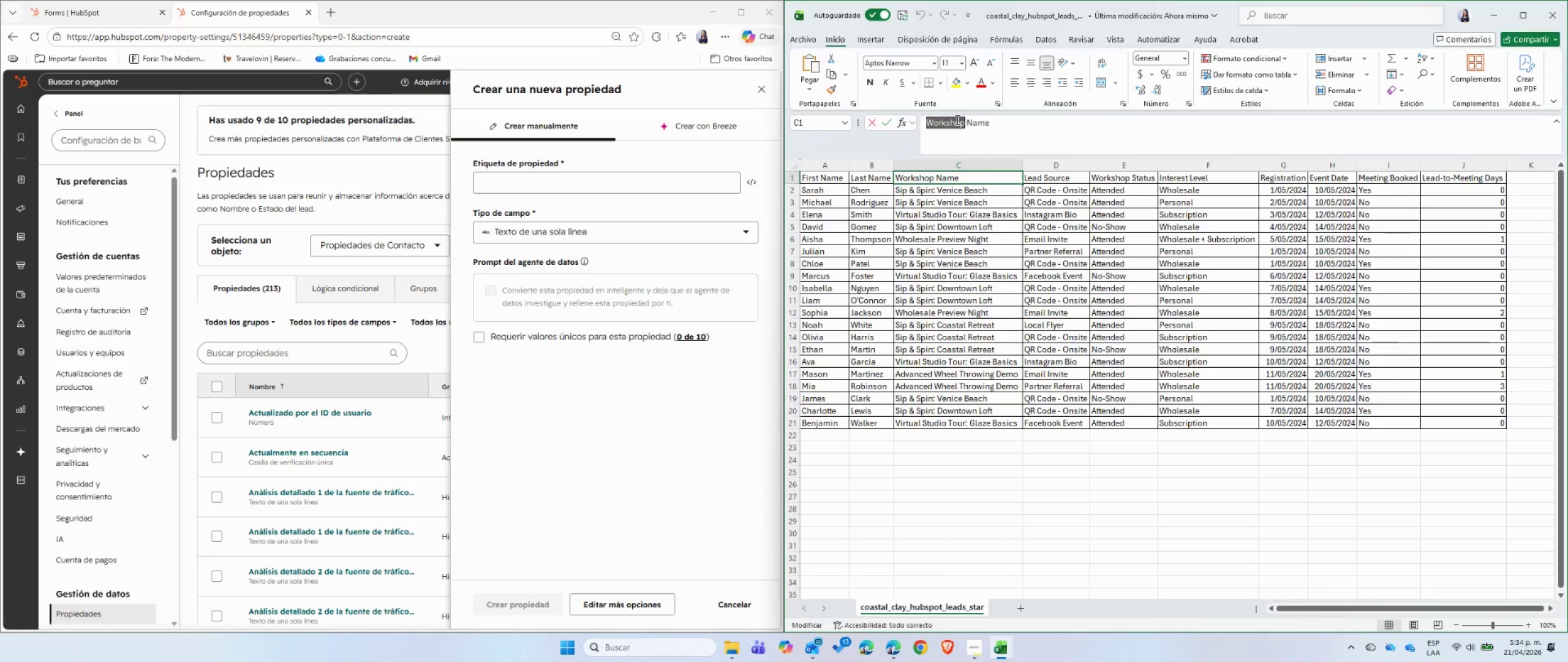 
triple_click([956, 120])
 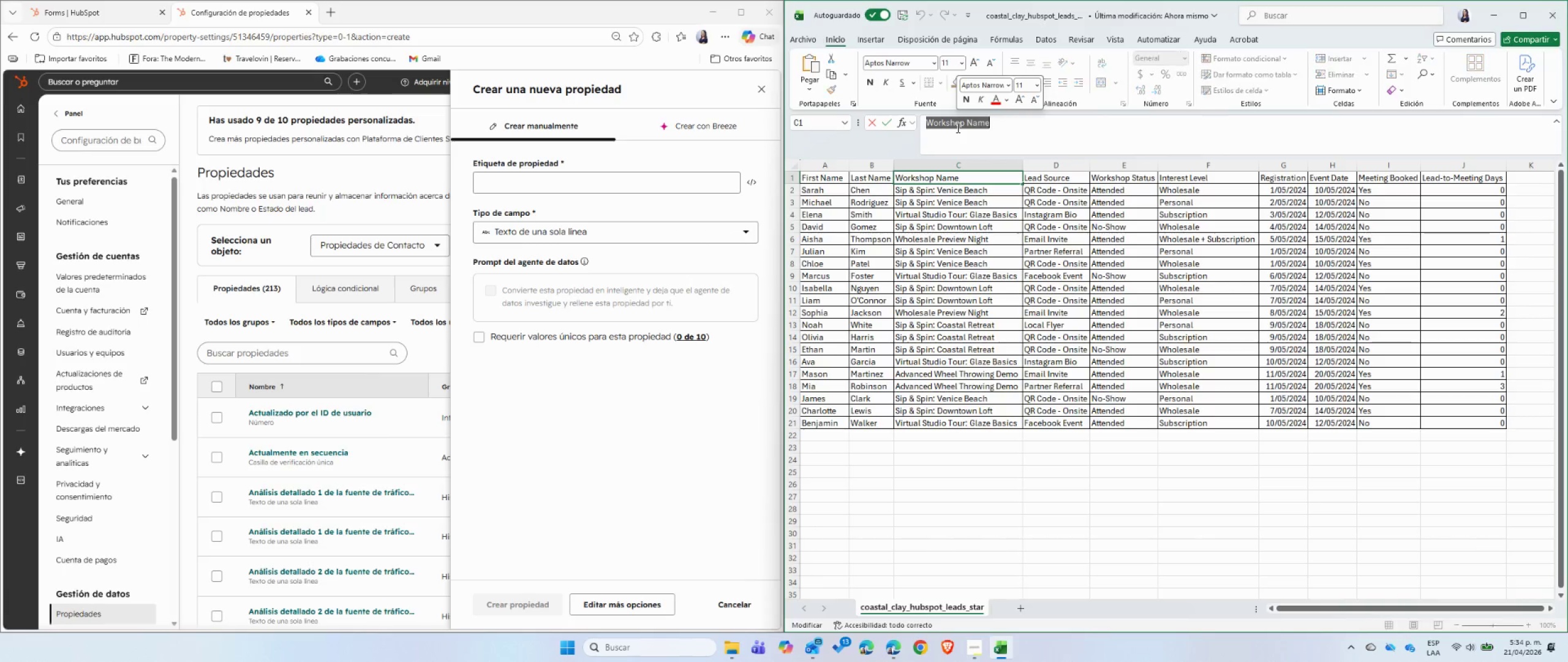 
key(Control+ControlLeft)
 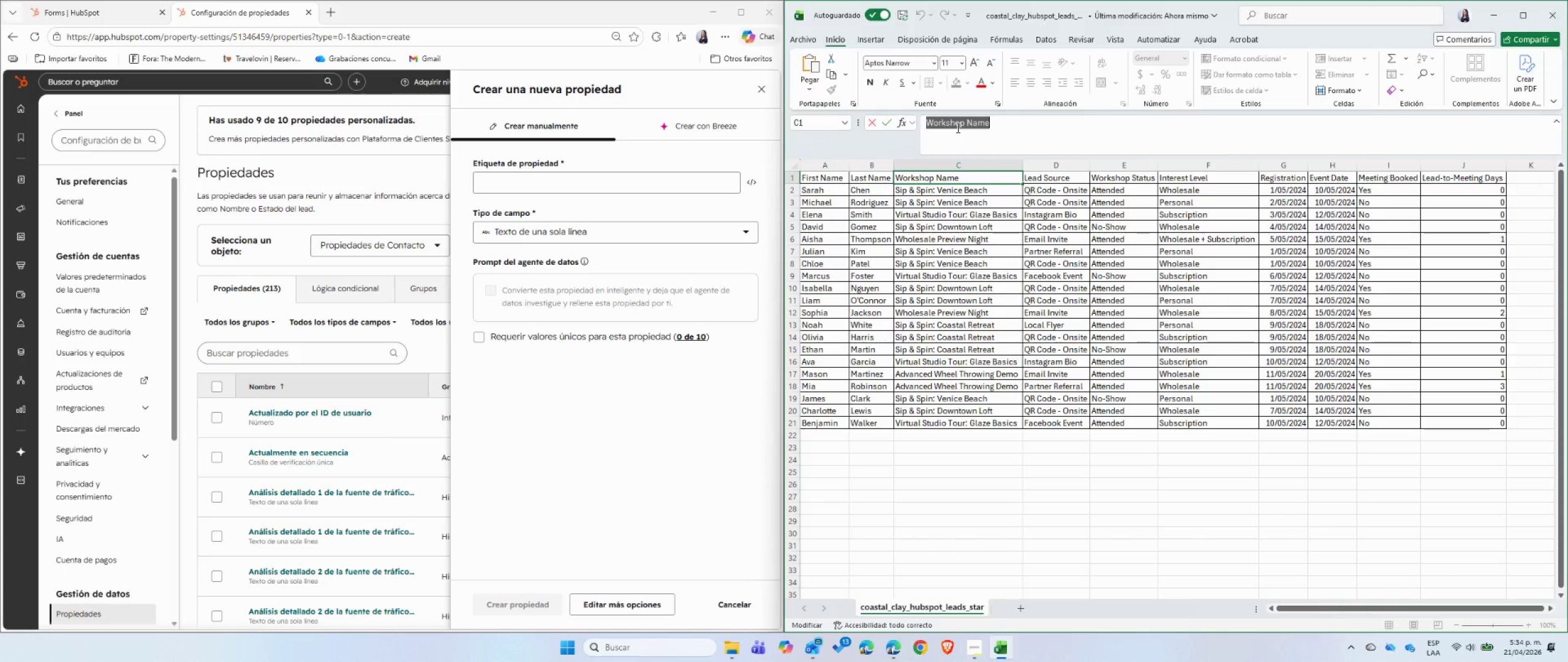 
key(Control+C)
 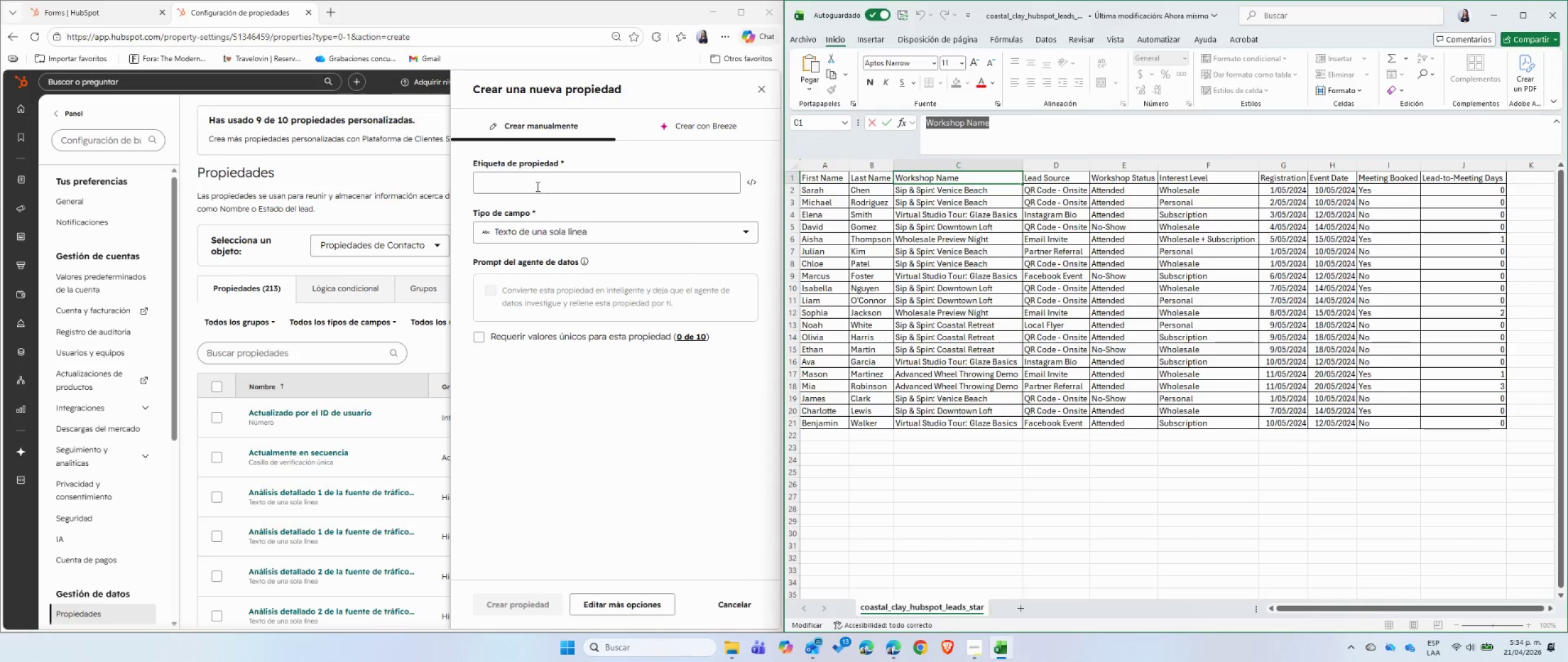 
left_click([537, 186])
 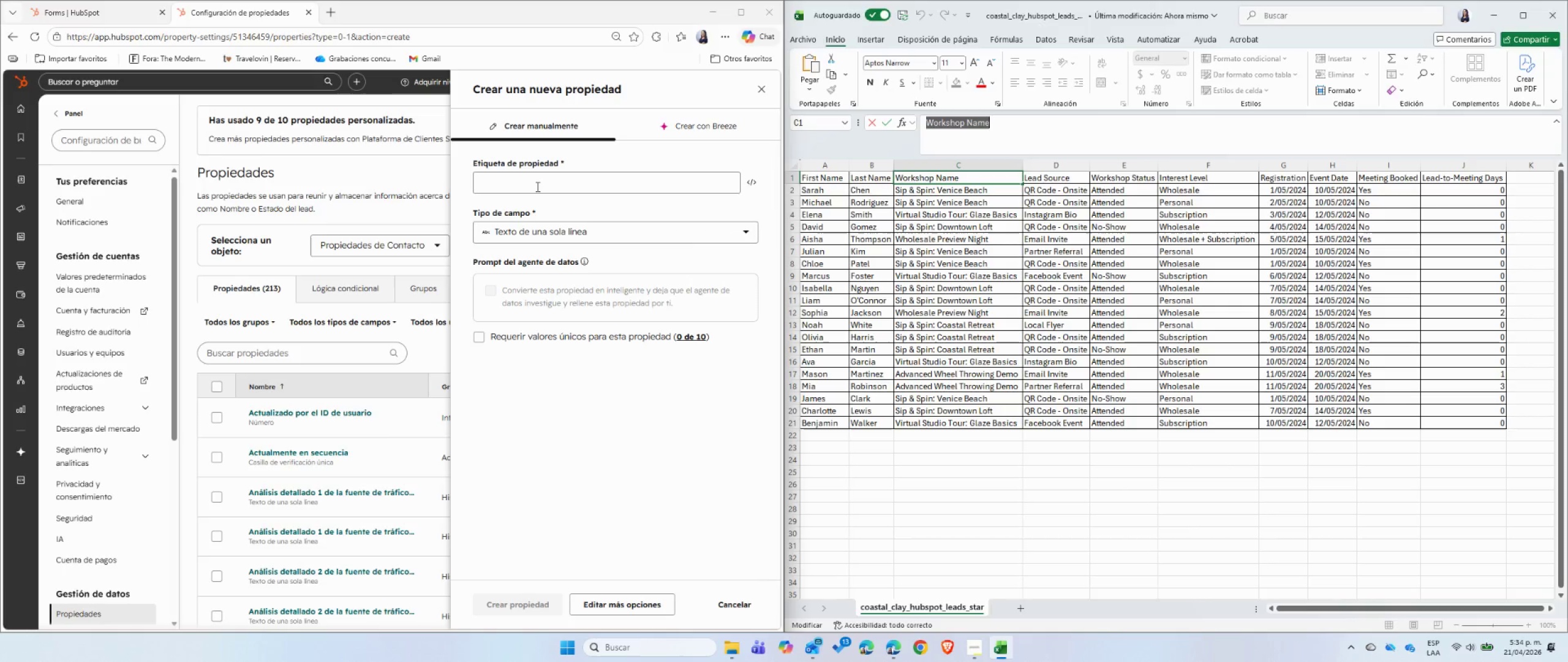 
key(Control+ControlLeft)
 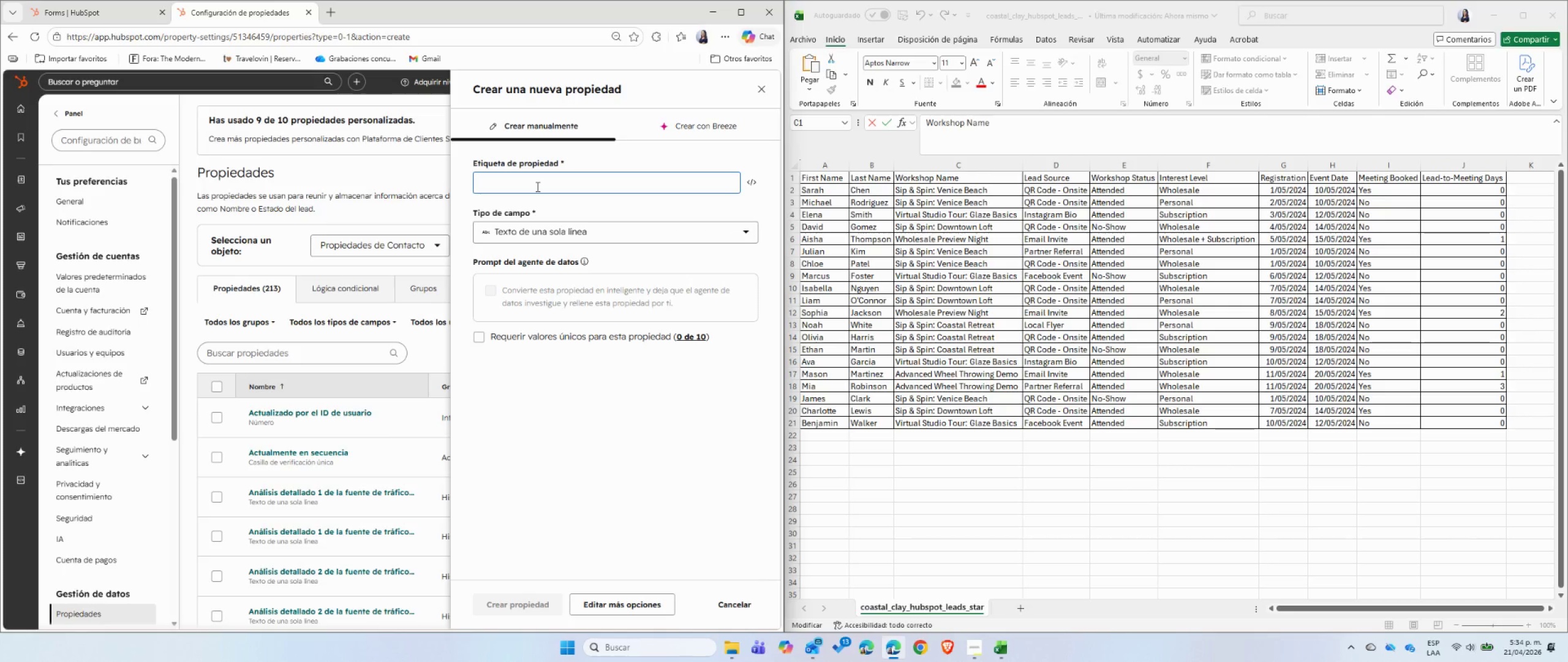 
key(Control+V)
 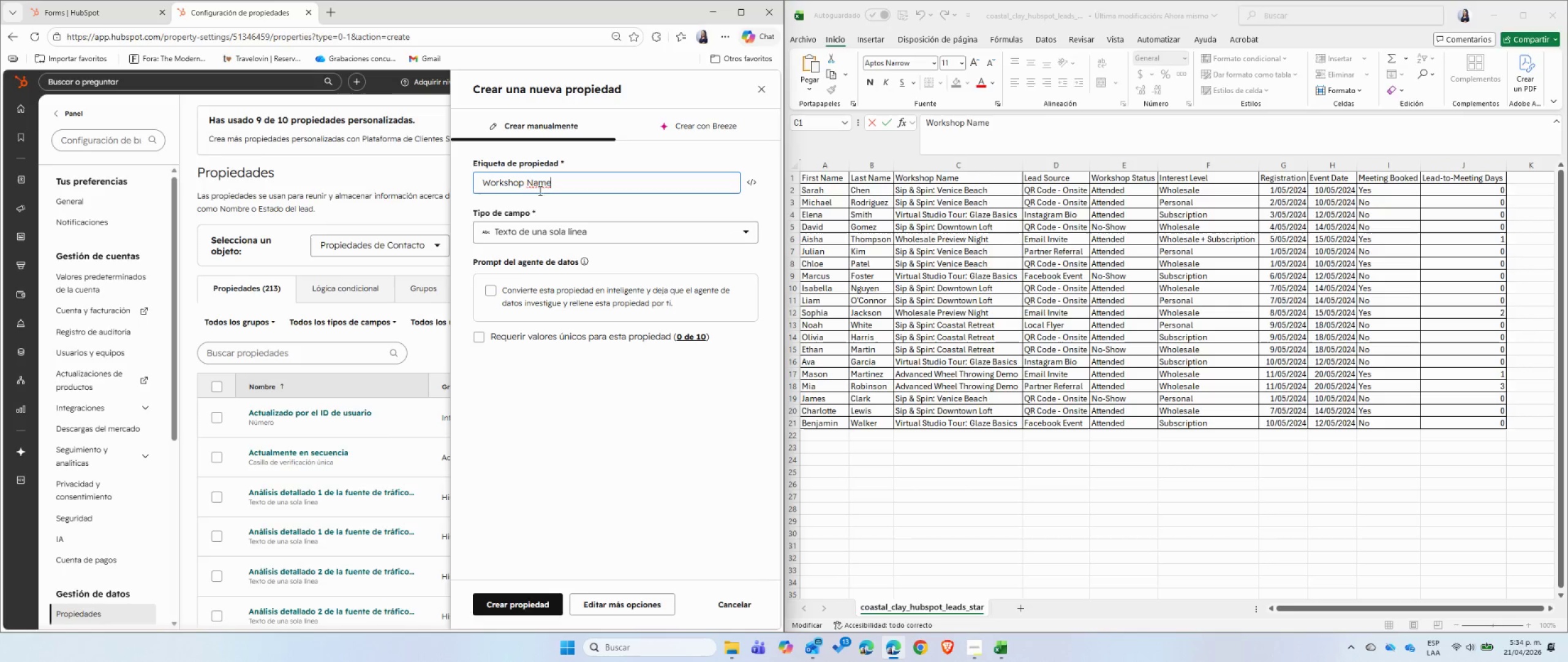 
left_click([533, 242])
 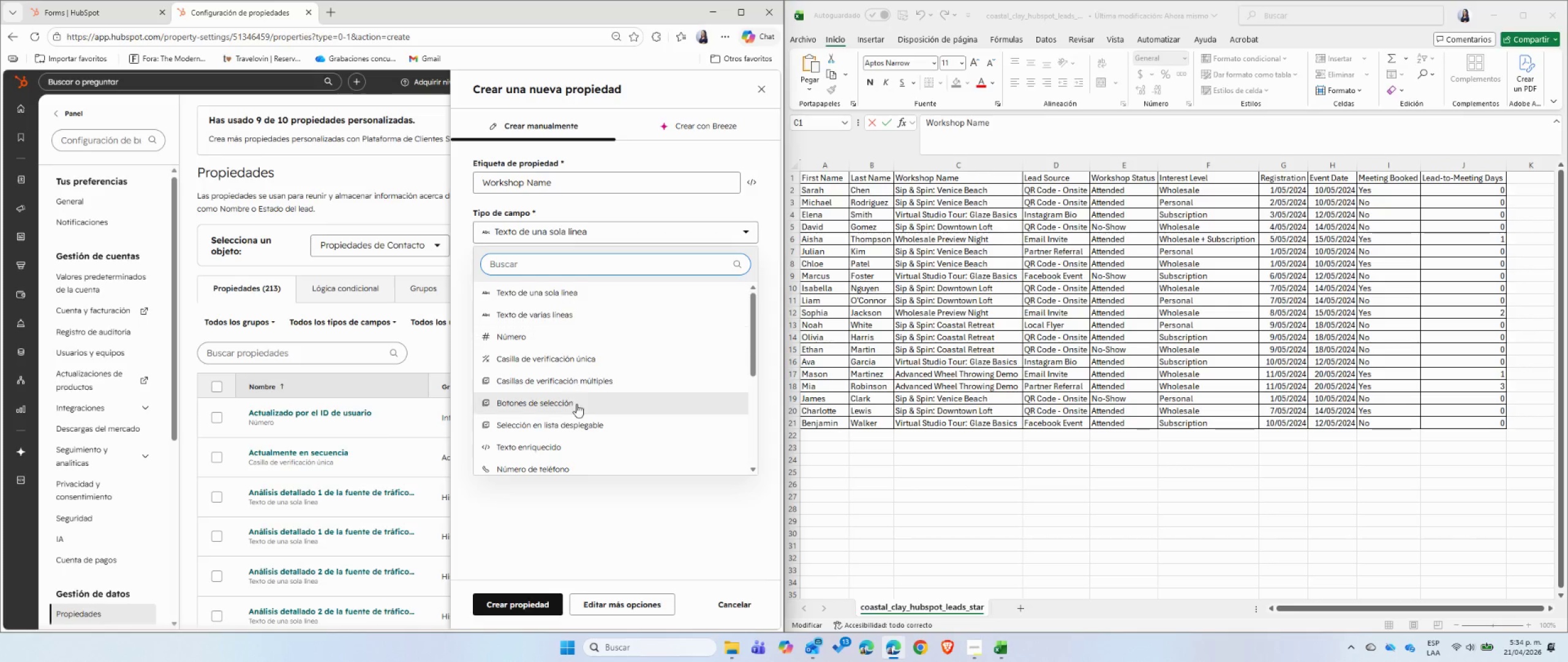 
scroll: coordinate [576, 404], scroll_direction: down, amount: 1.0
 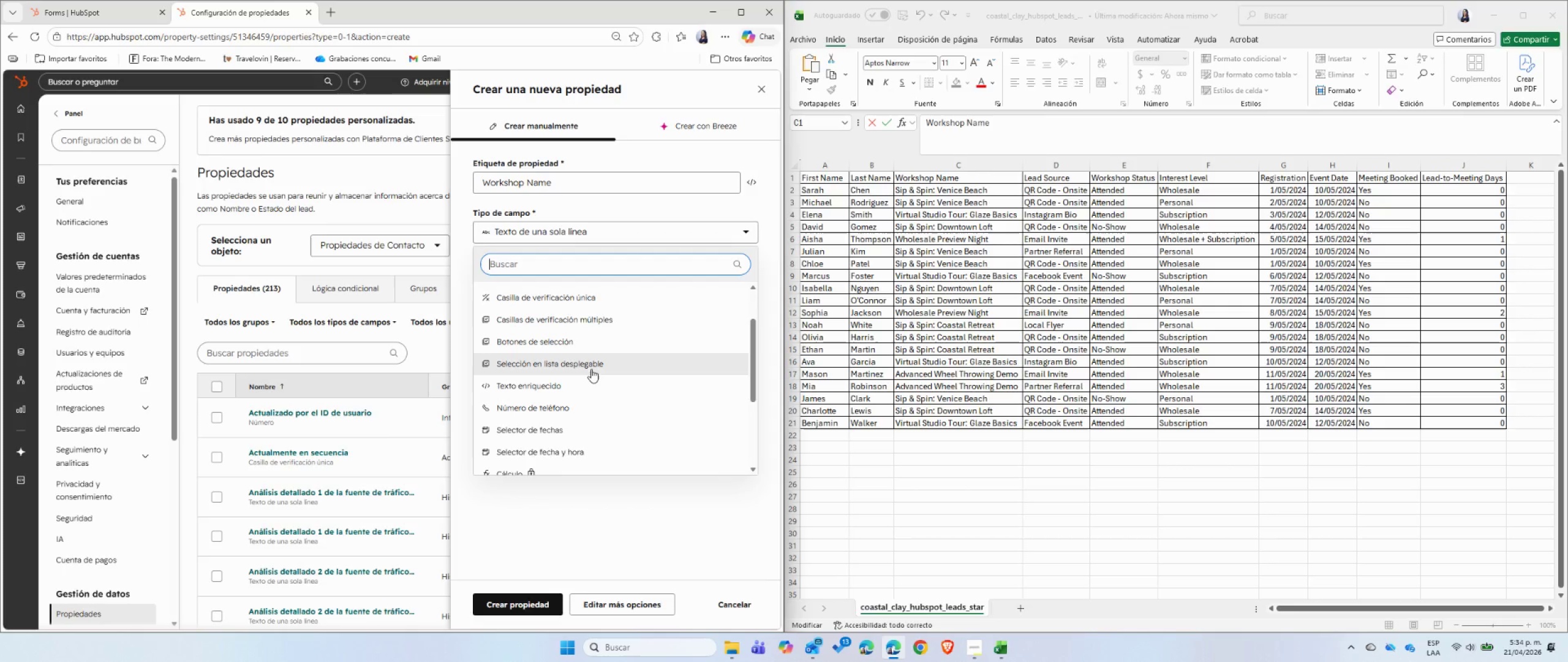 
left_click([590, 365])
 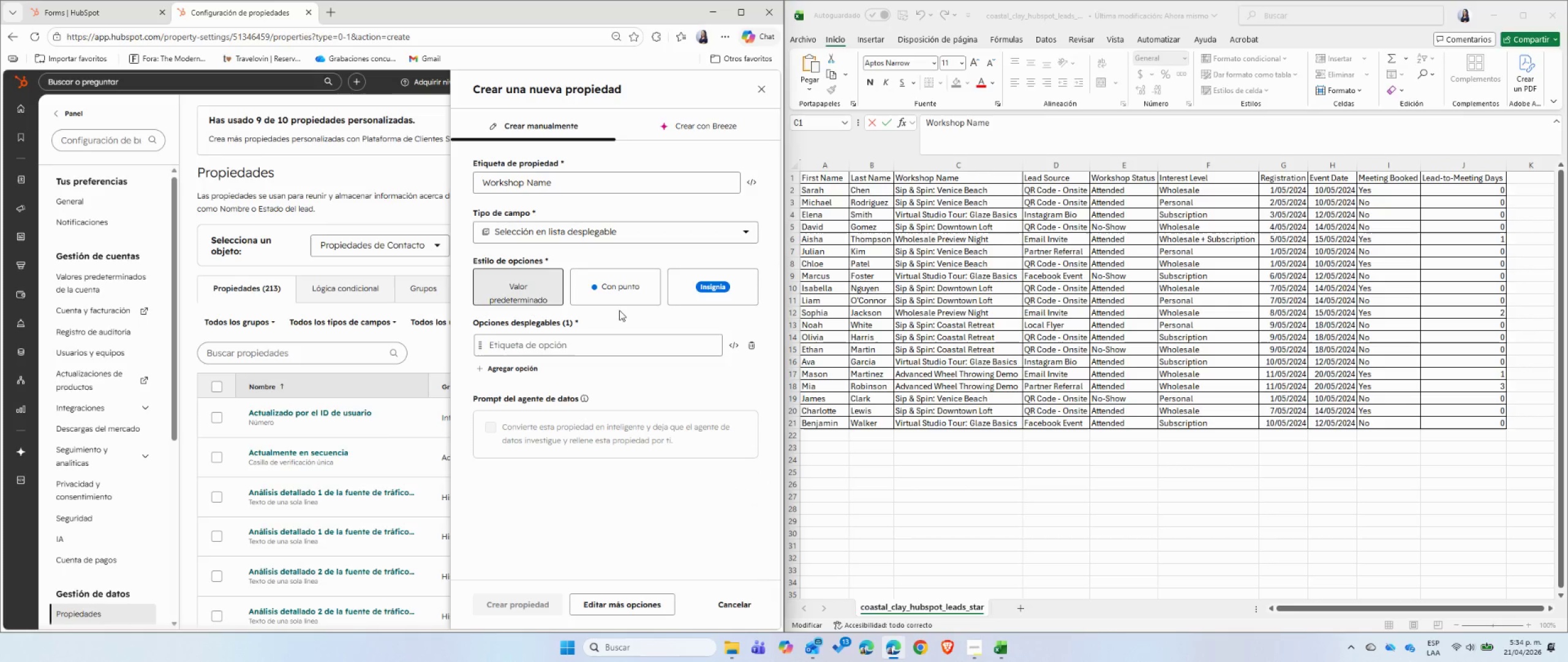 
left_click([621, 293])
 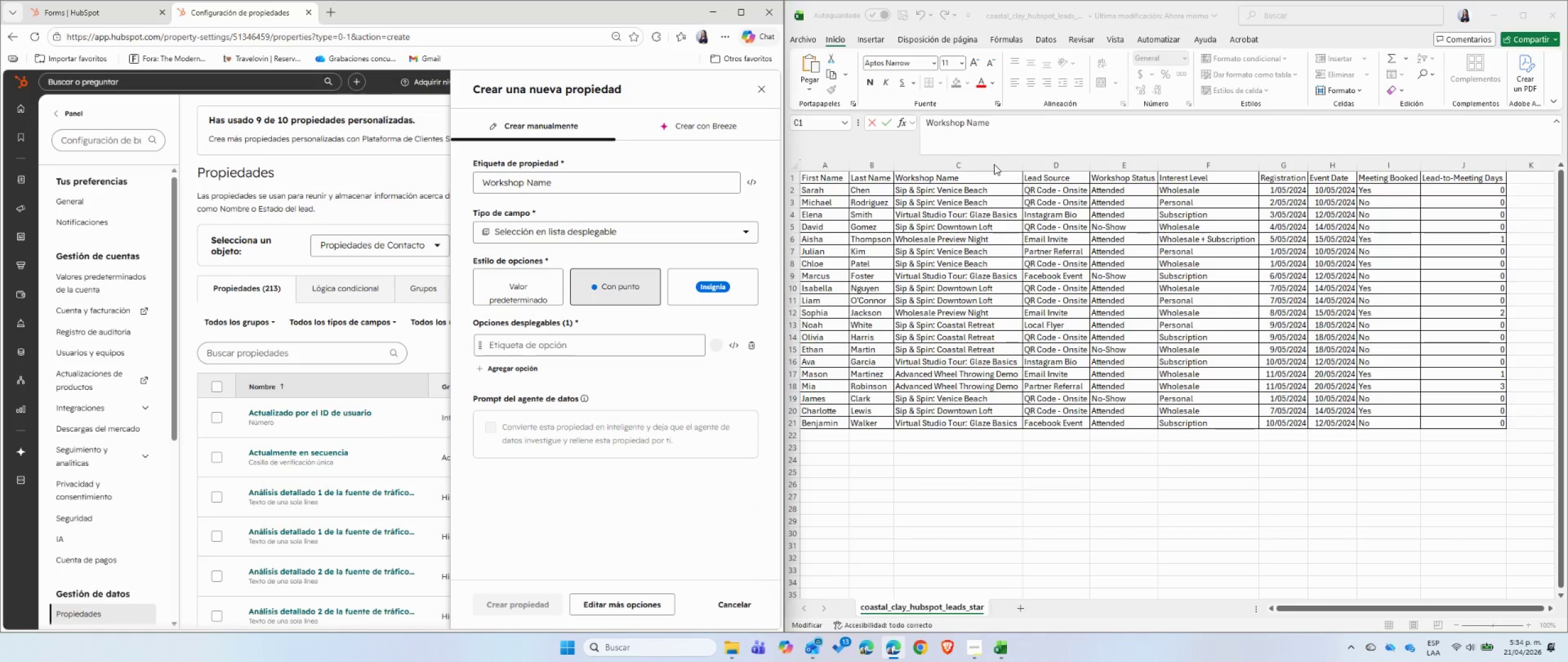 
left_click([946, 192])
 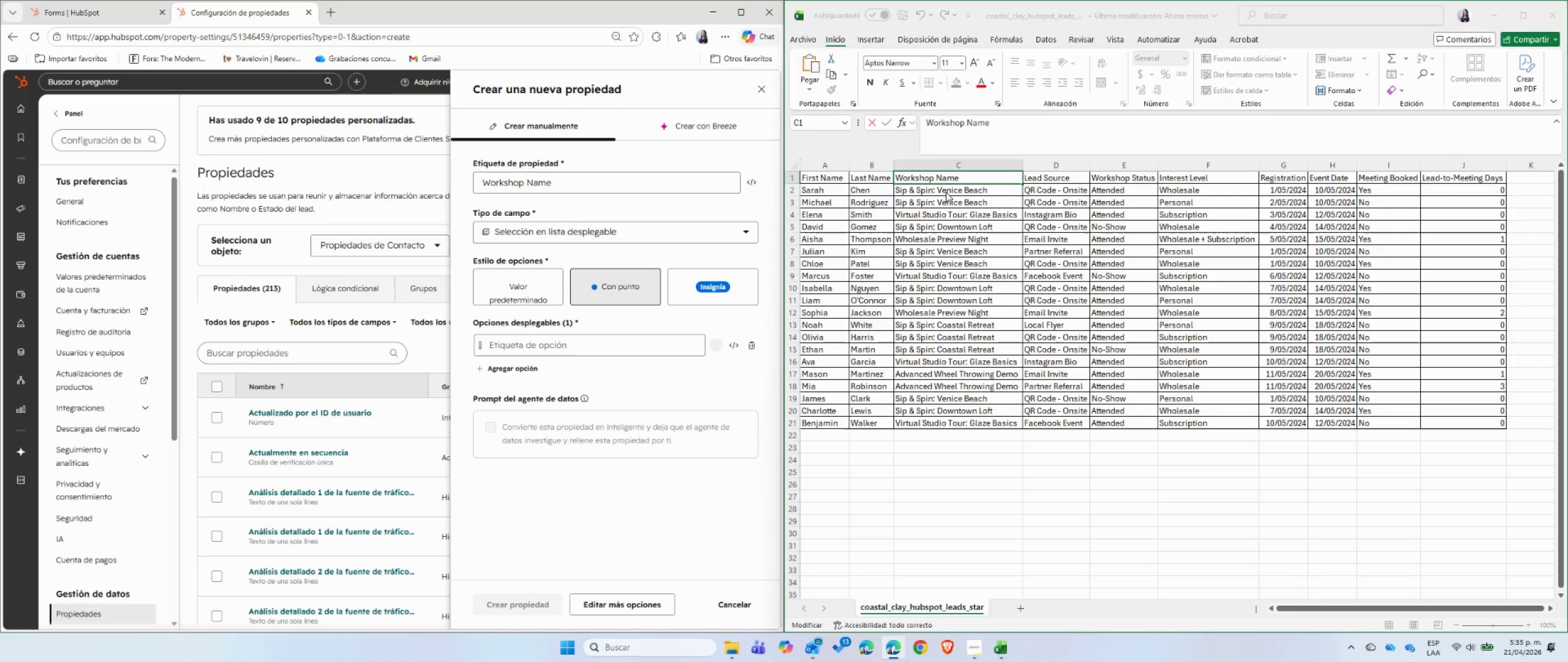 
left_click([945, 192])
 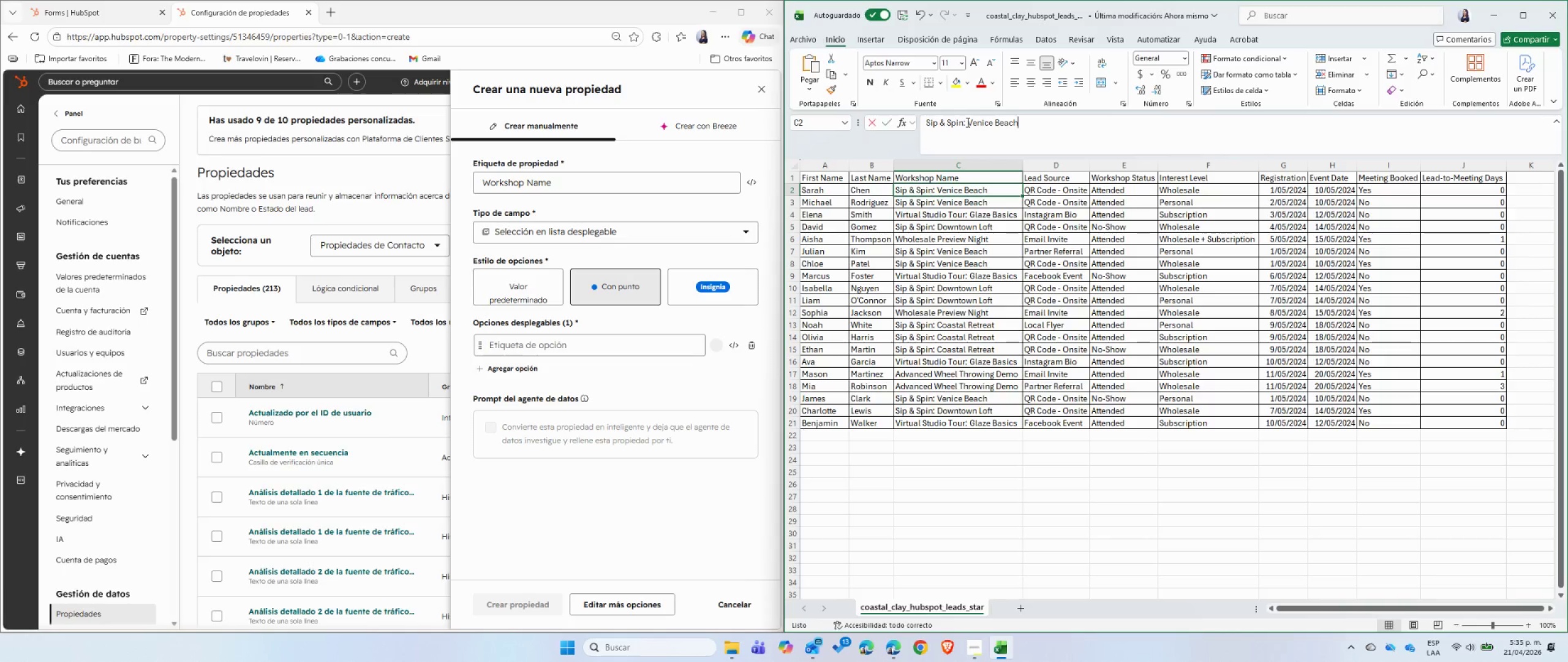 
double_click([967, 122])
 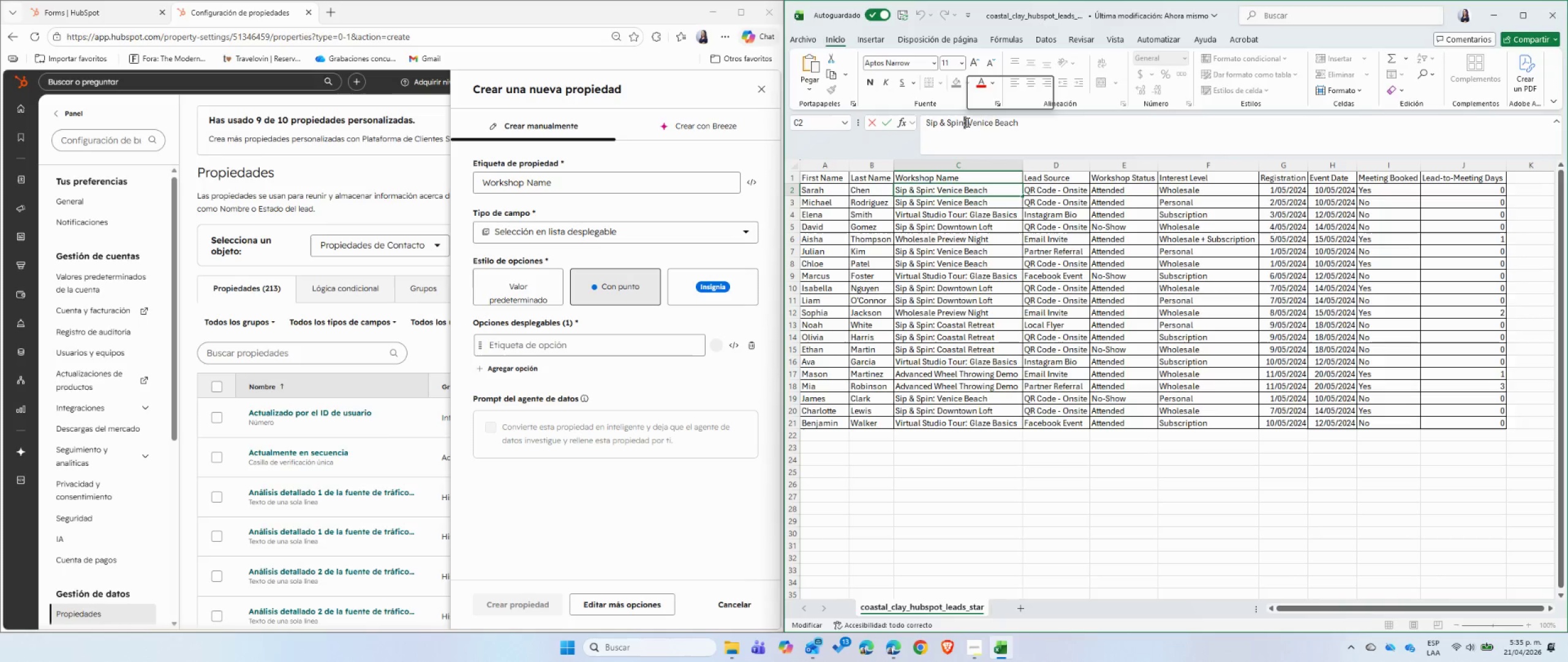 
triple_click([967, 122])
 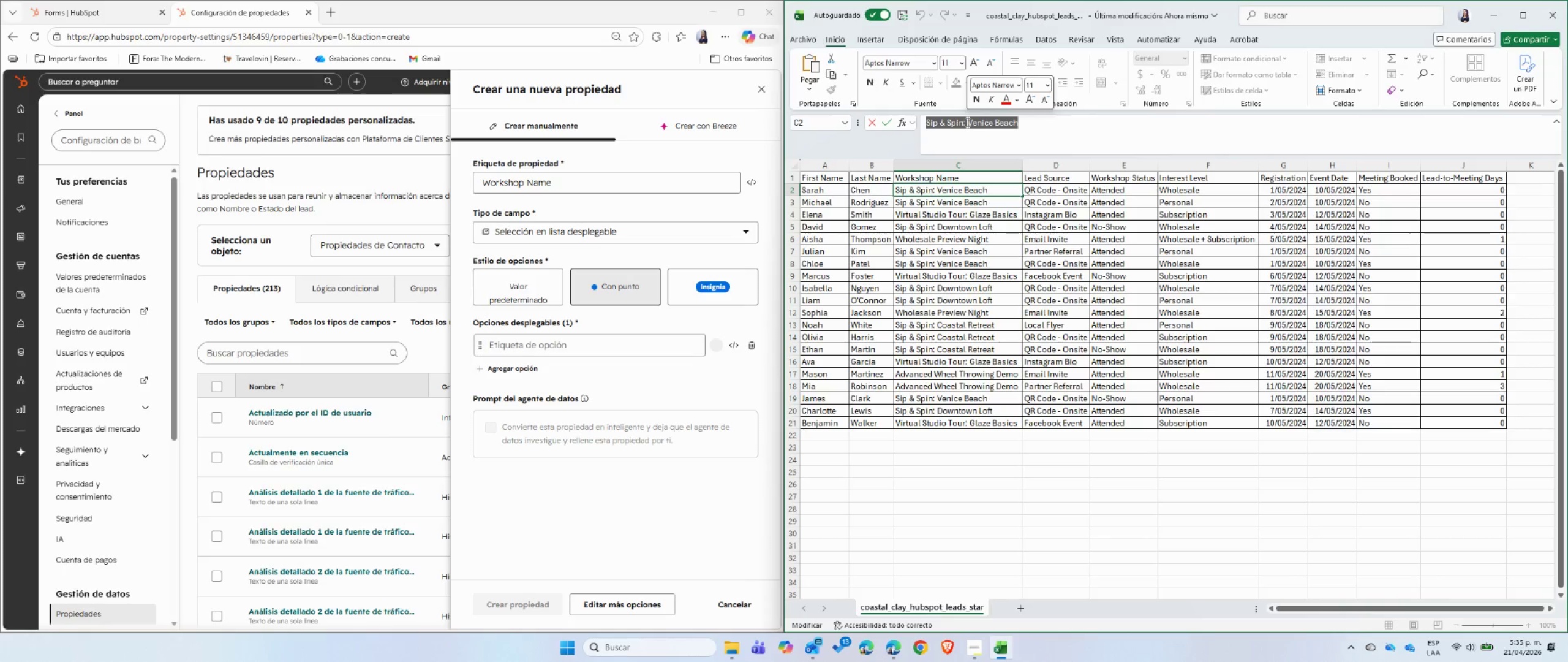 
key(Control+C)
 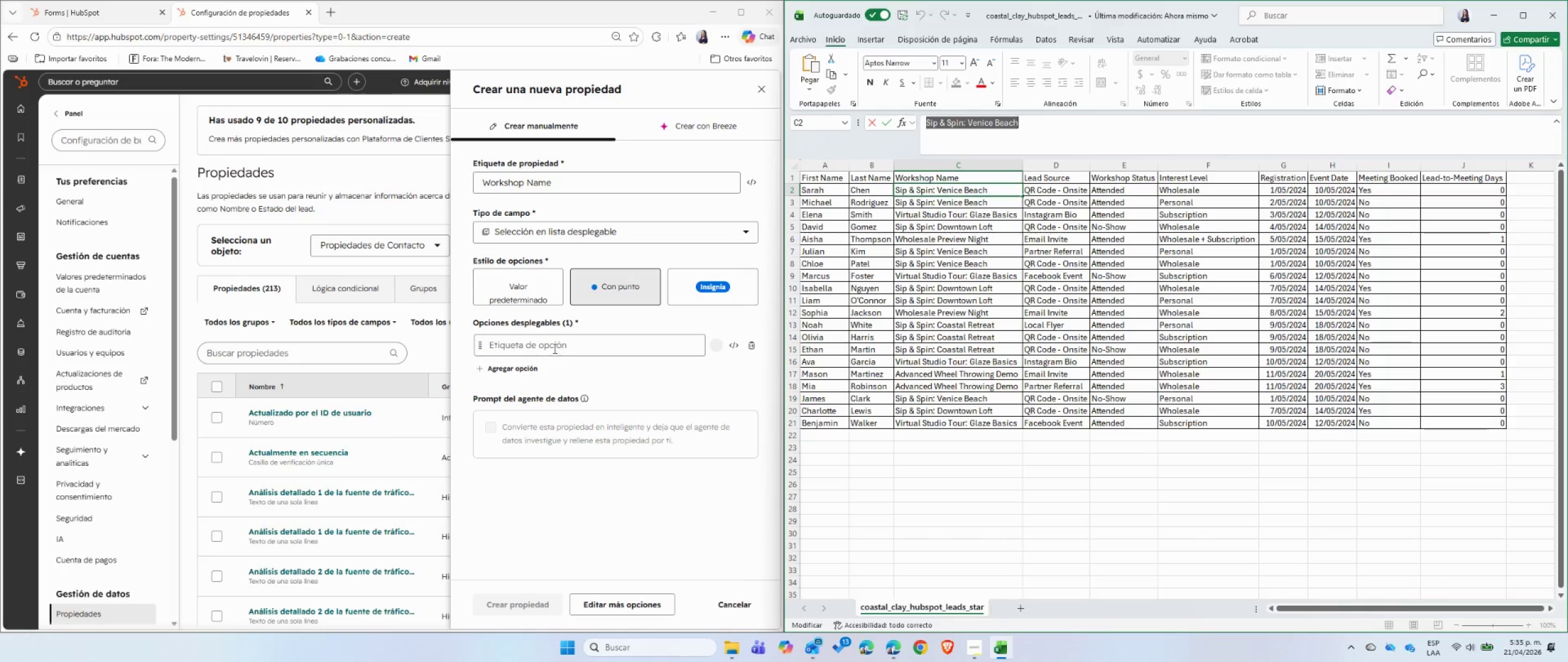 
left_click([554, 348])
 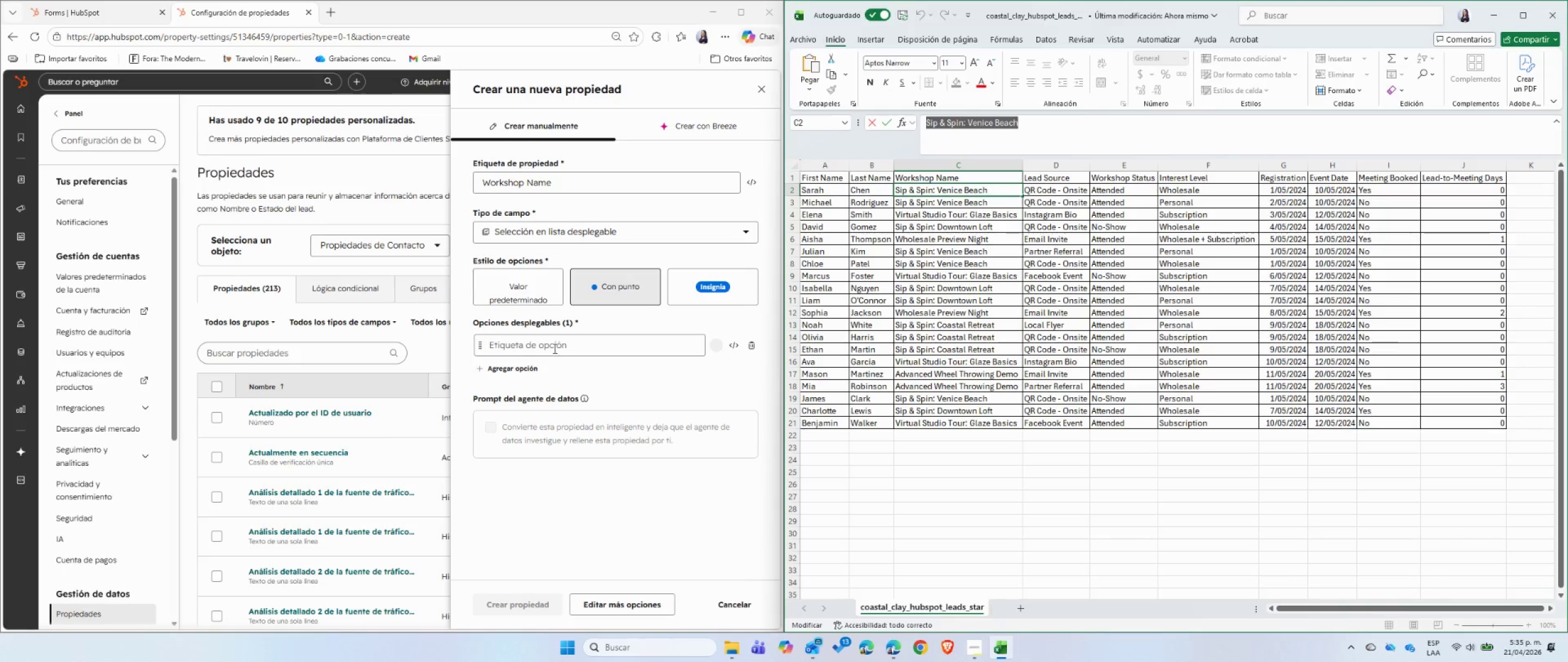 
key(Control+ControlLeft)
 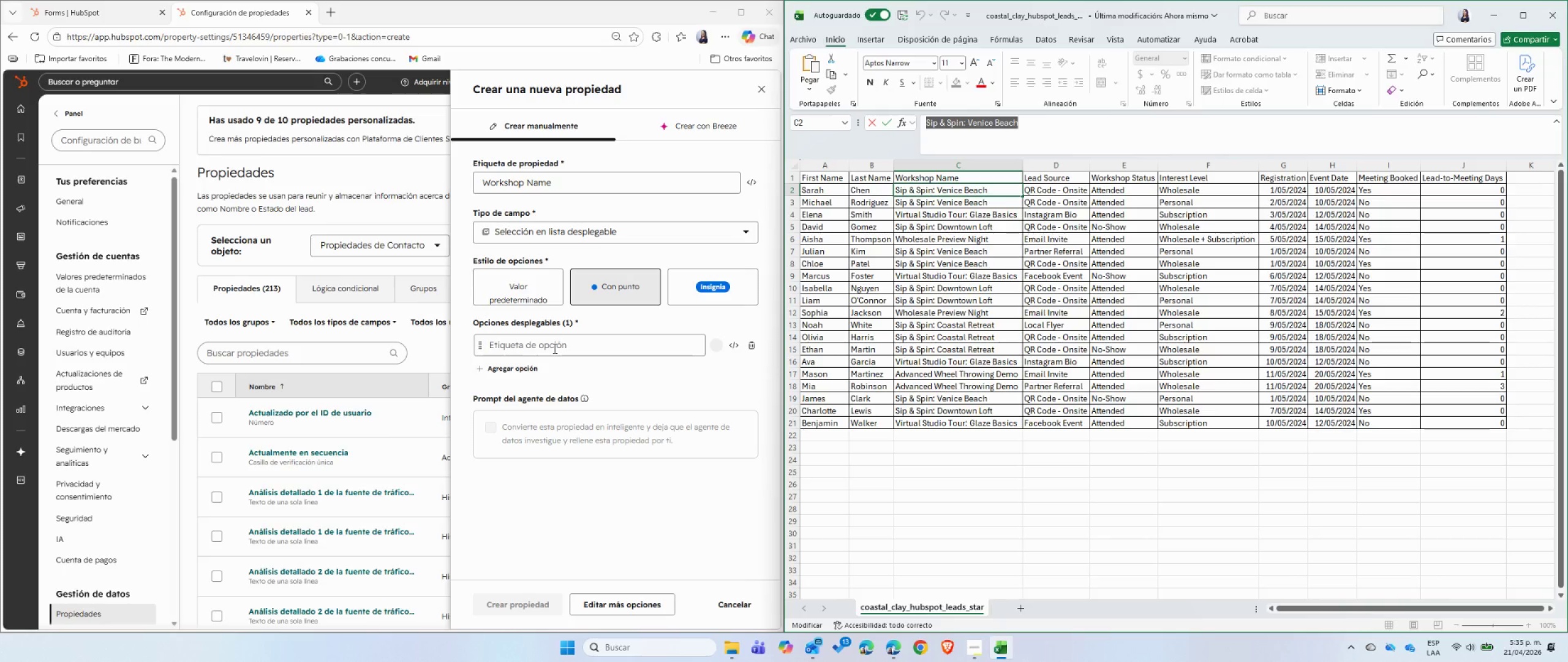 
key(Control+V)
 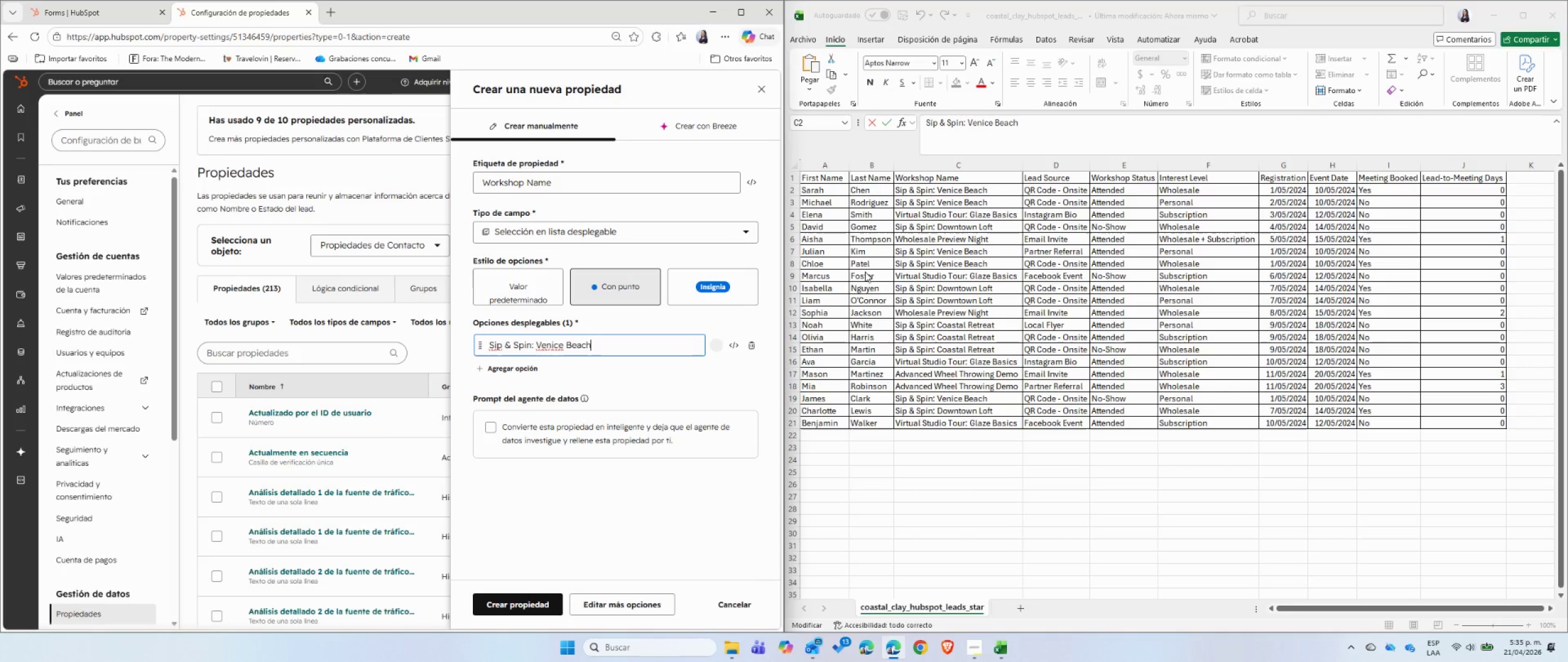 
left_click([925, 197])
 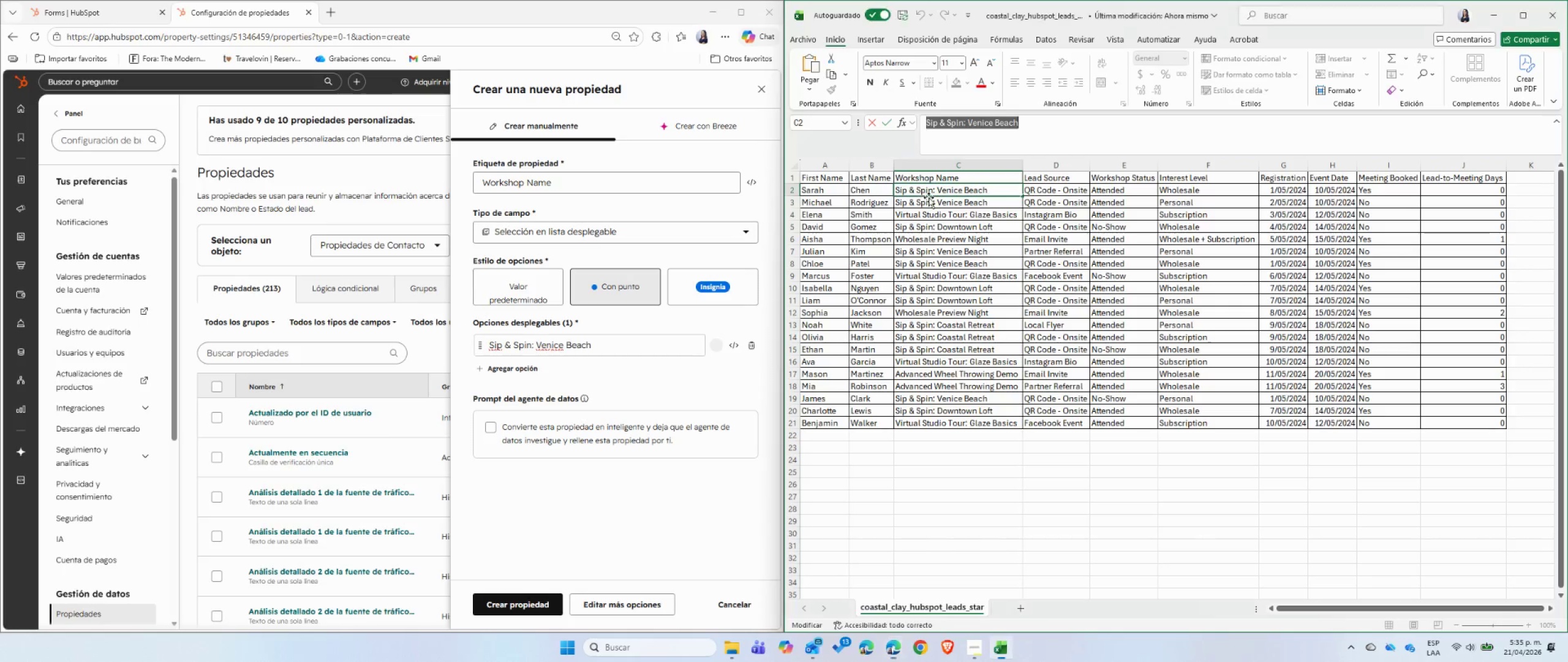 
left_click([944, 215])
 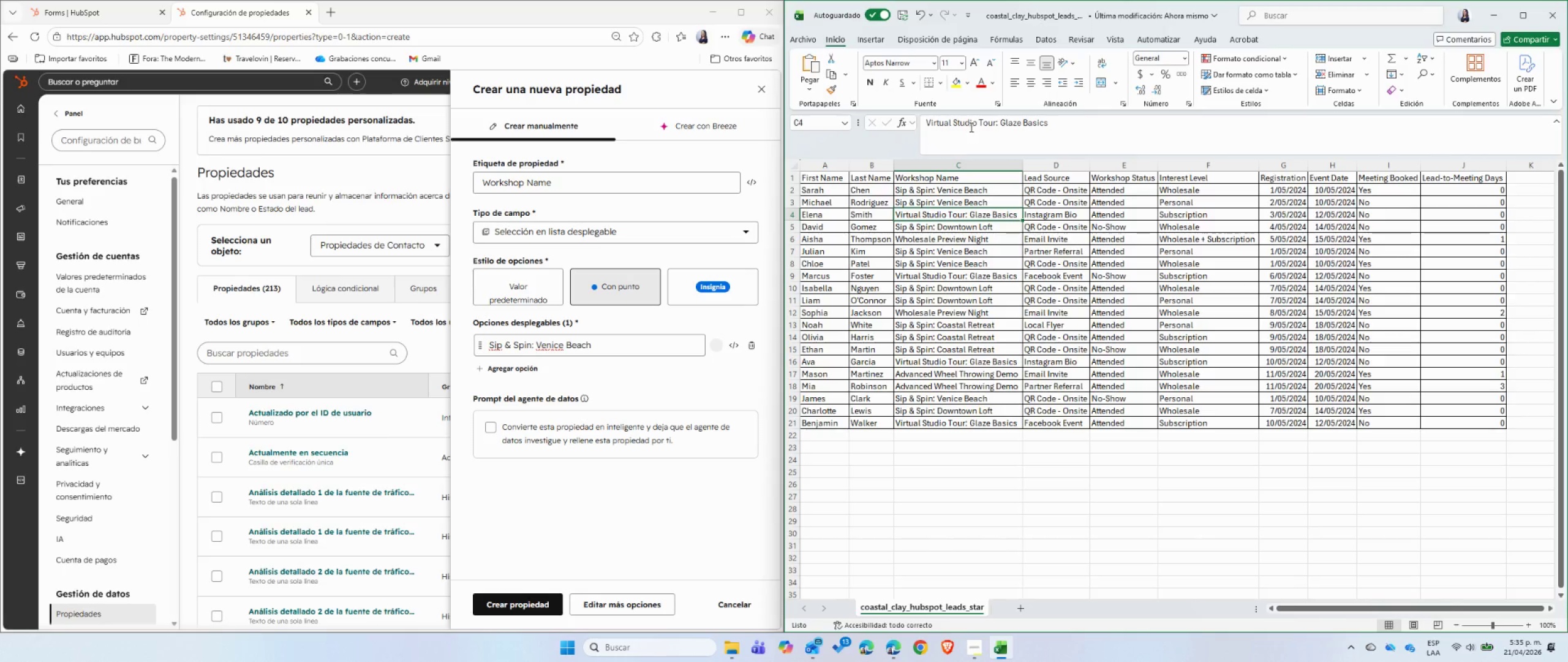 
double_click([970, 127])
 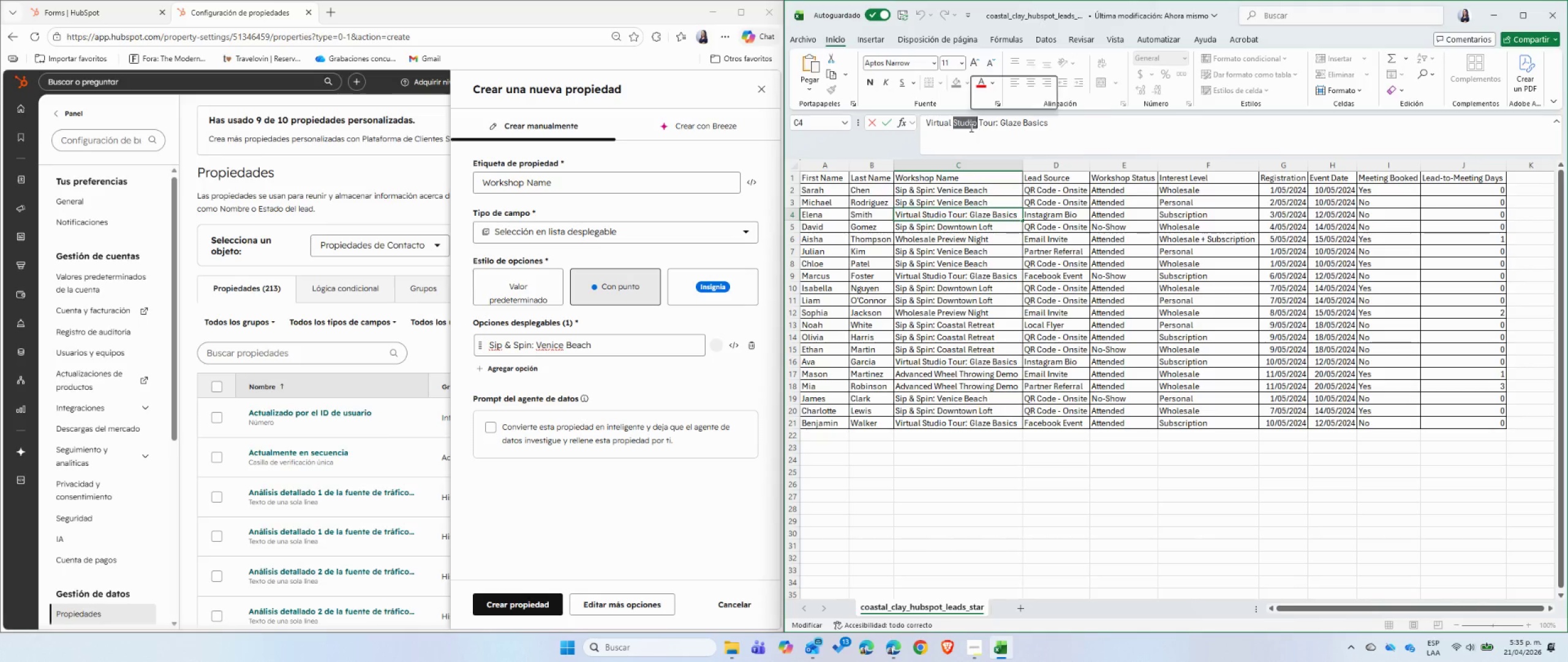 
triple_click([970, 127])
 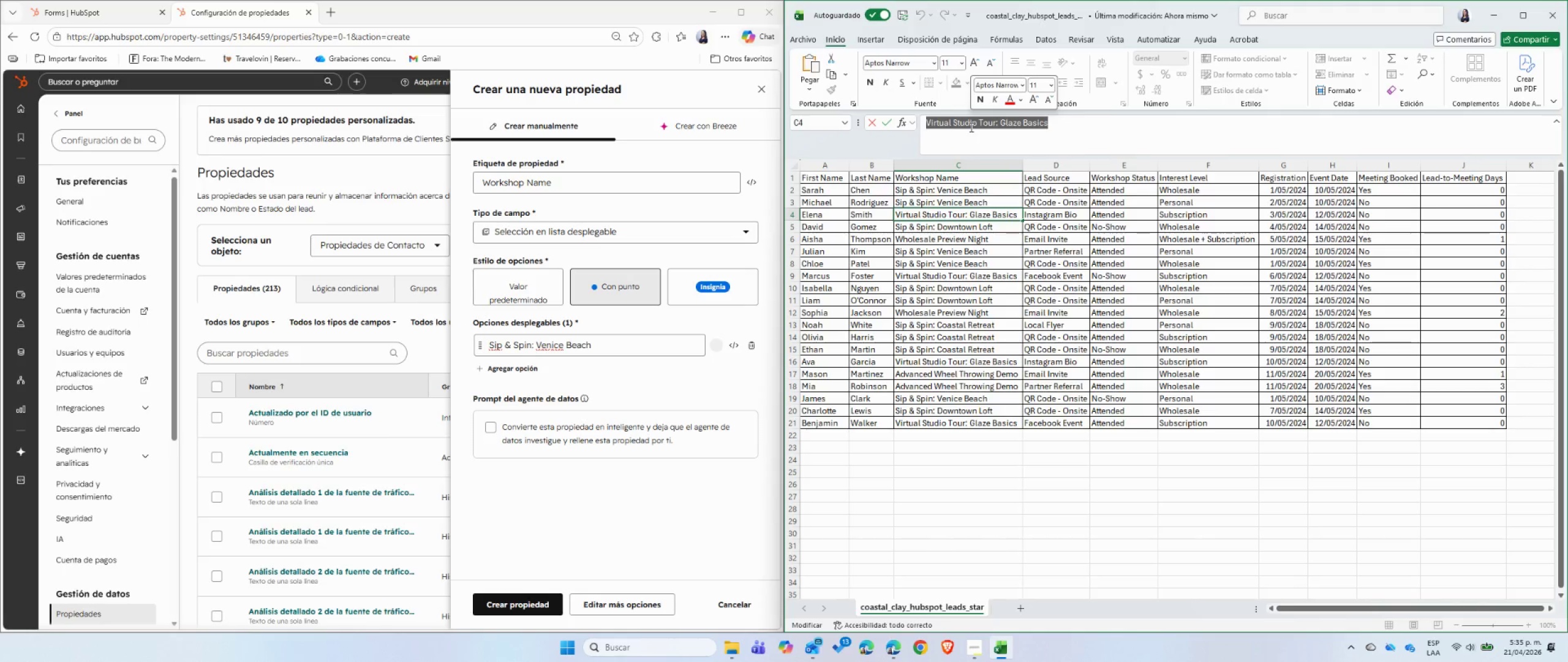 
key(Control+C)
 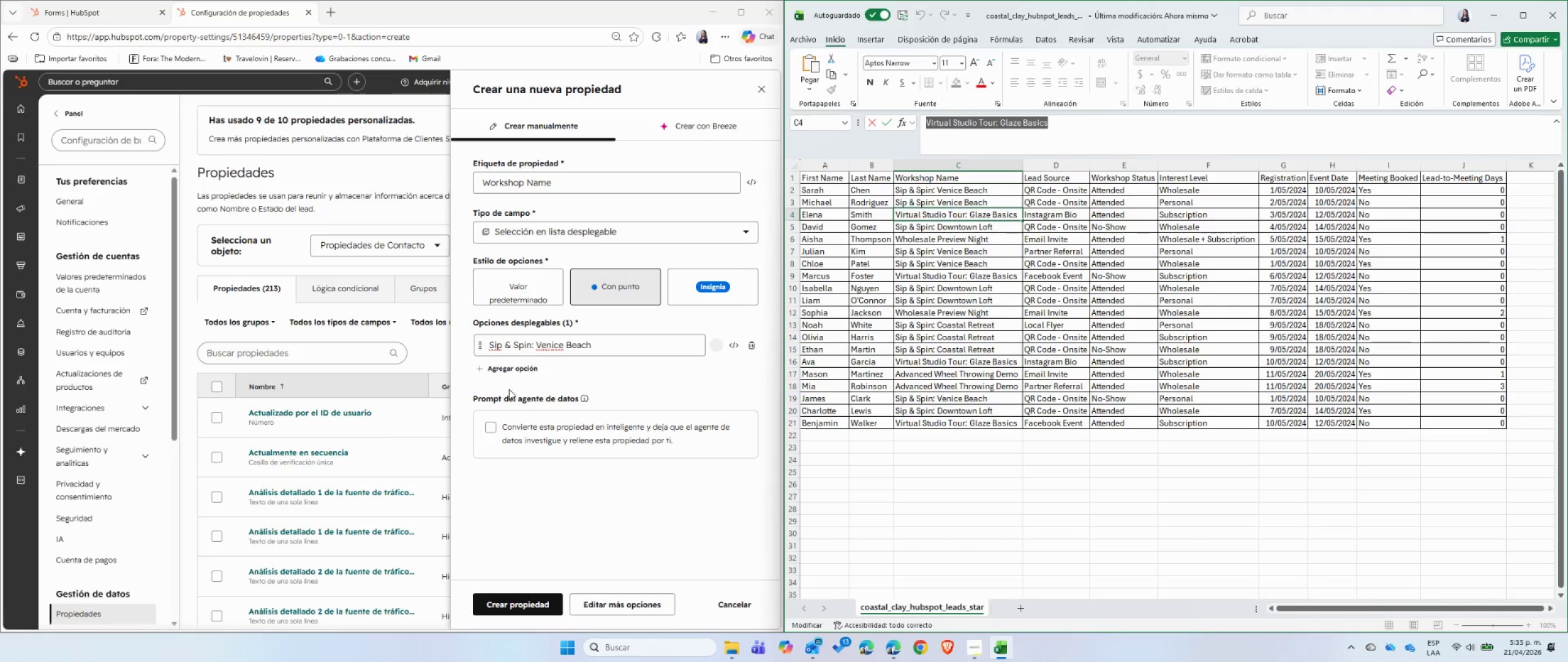 
left_click([503, 371])
 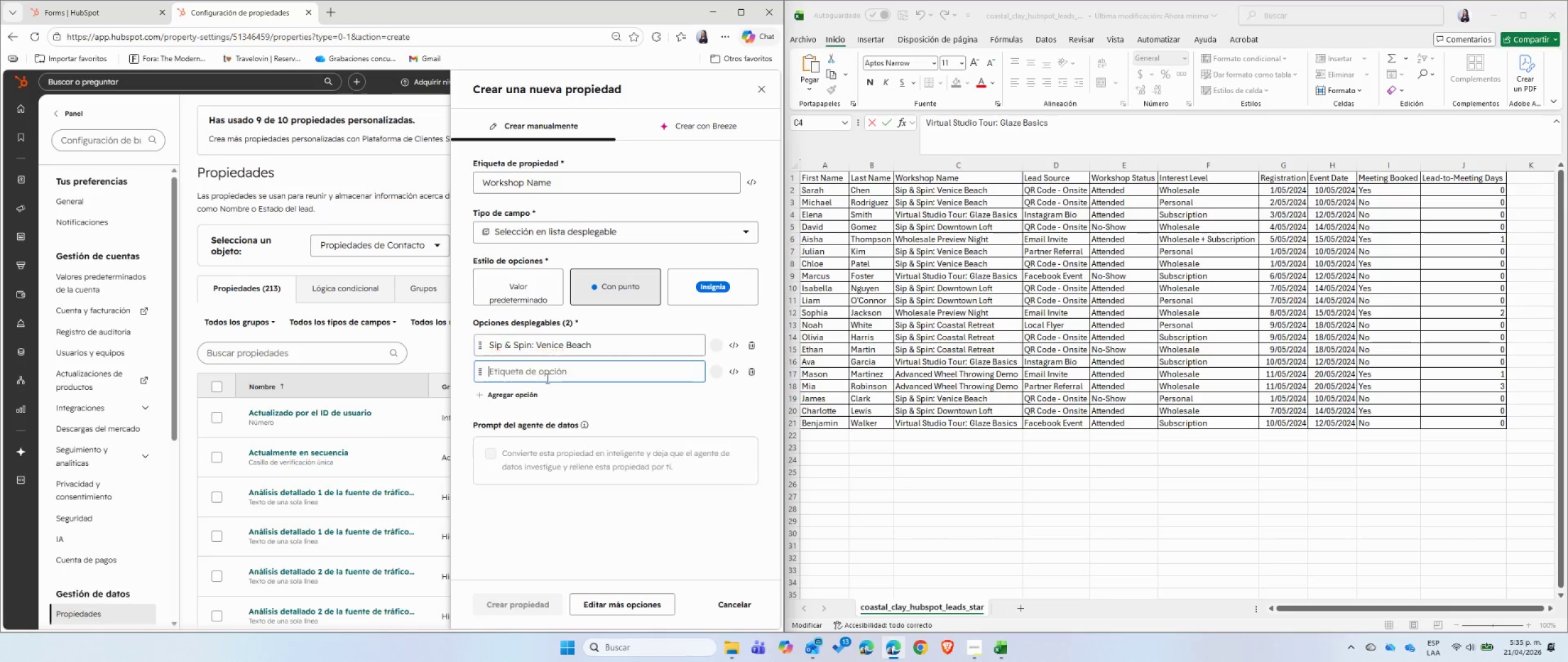 
key(Control+ControlLeft)
 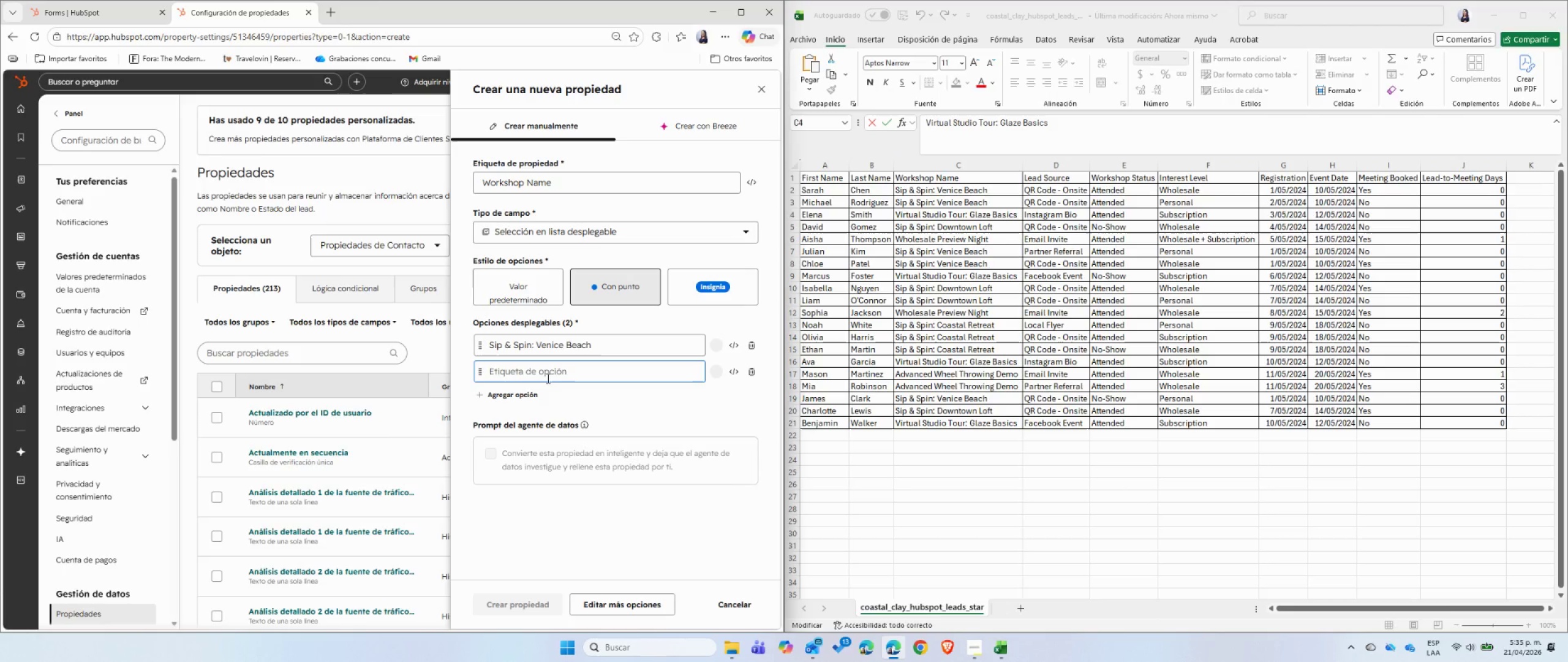 
key(Control+V)
 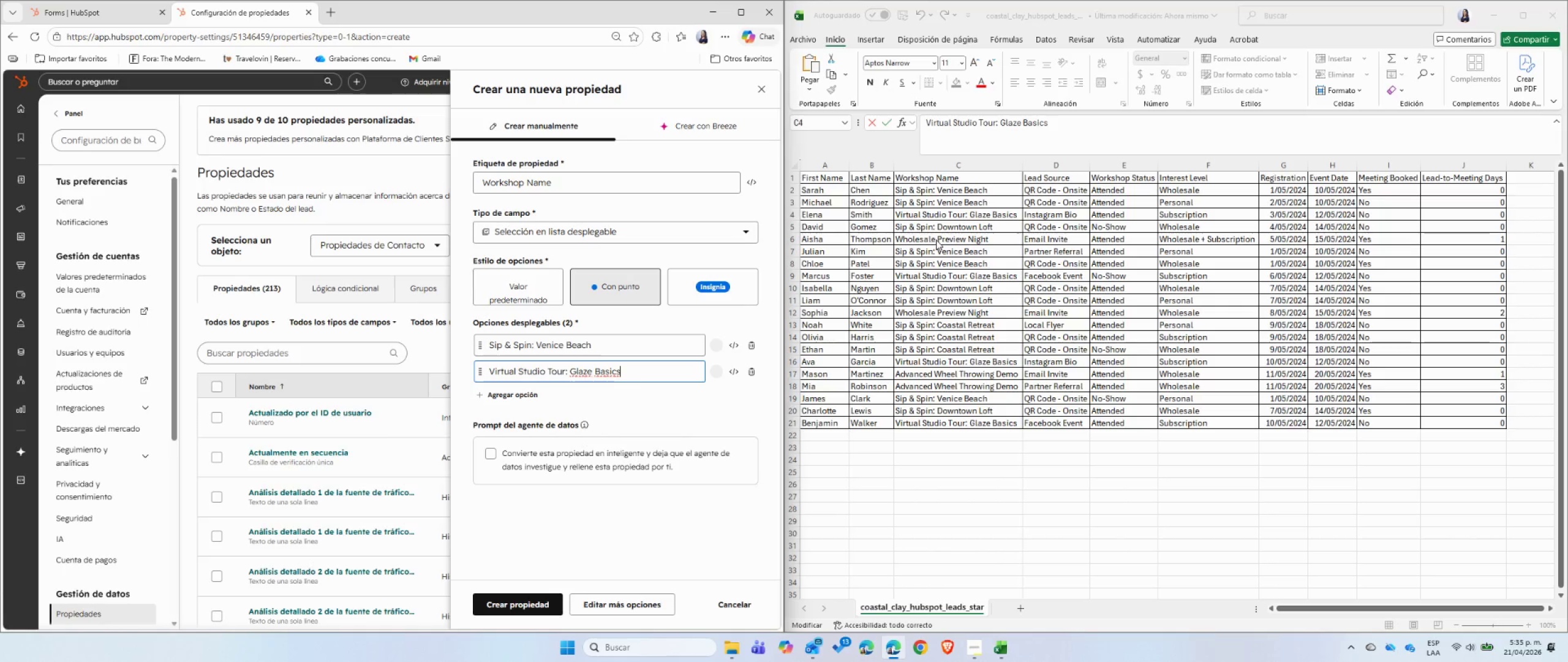 
left_click([944, 237])
 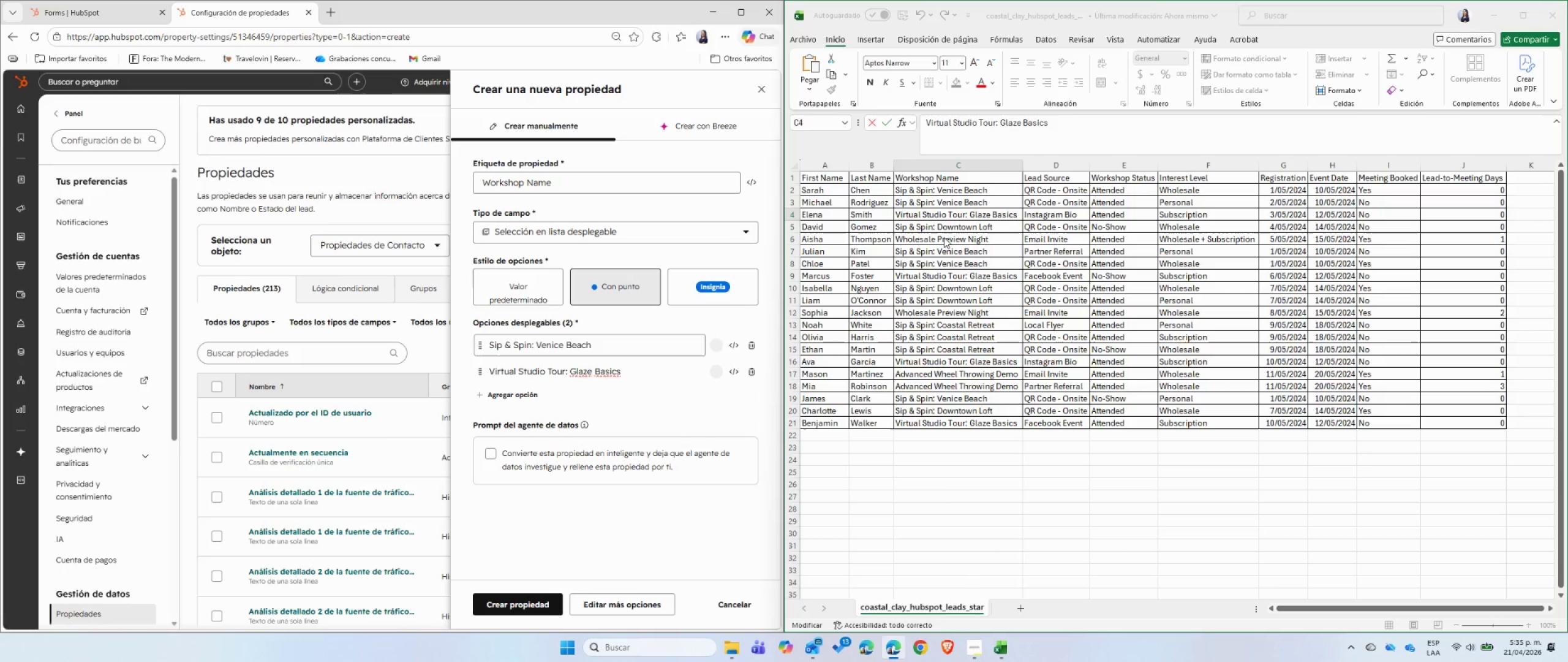 
left_click([944, 237])
 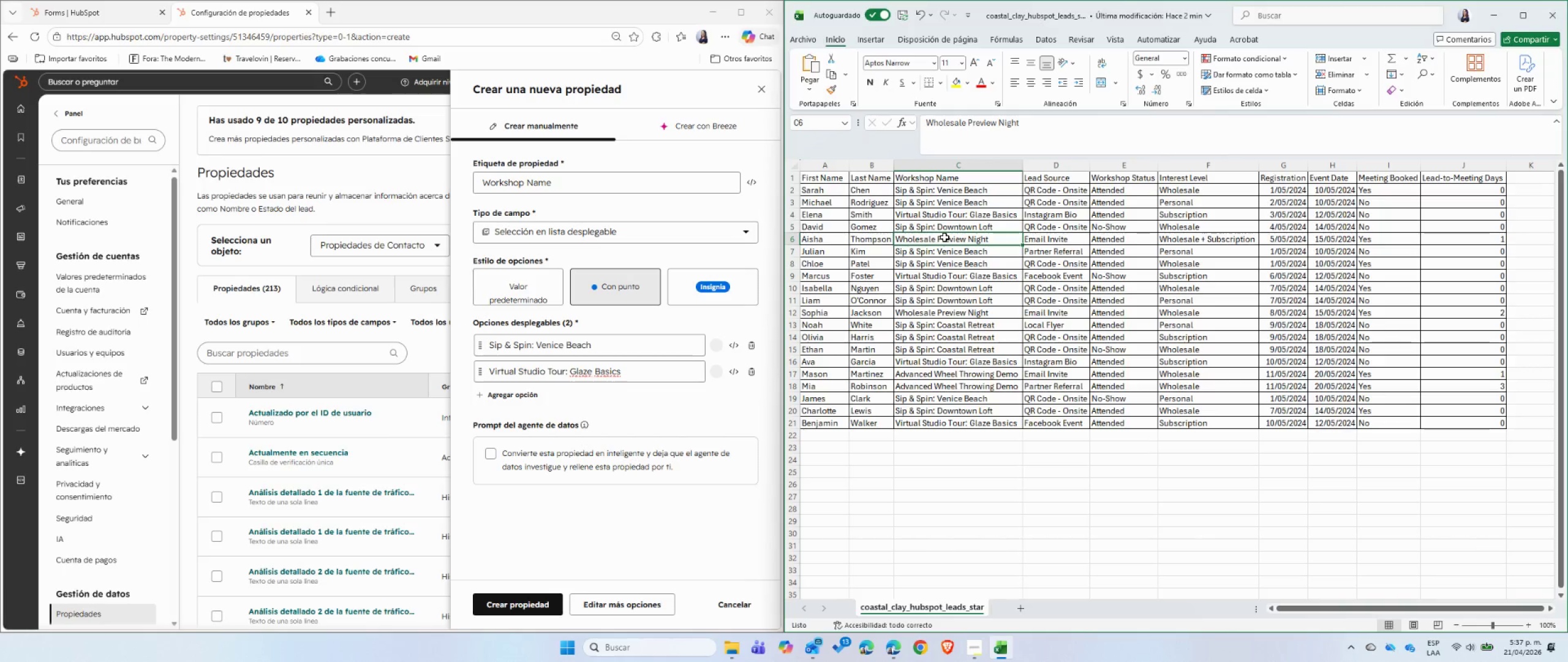 
wait(114.34)
 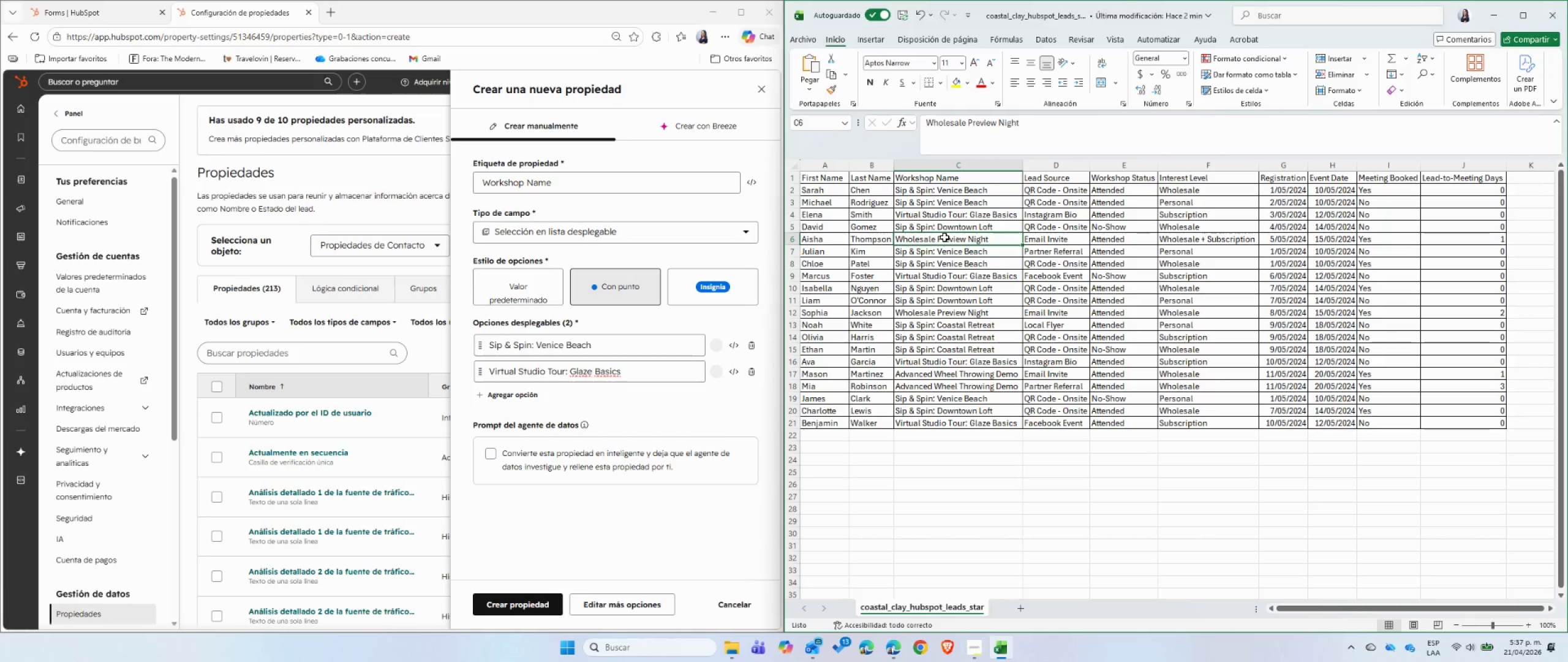 
left_click([972, 645])